 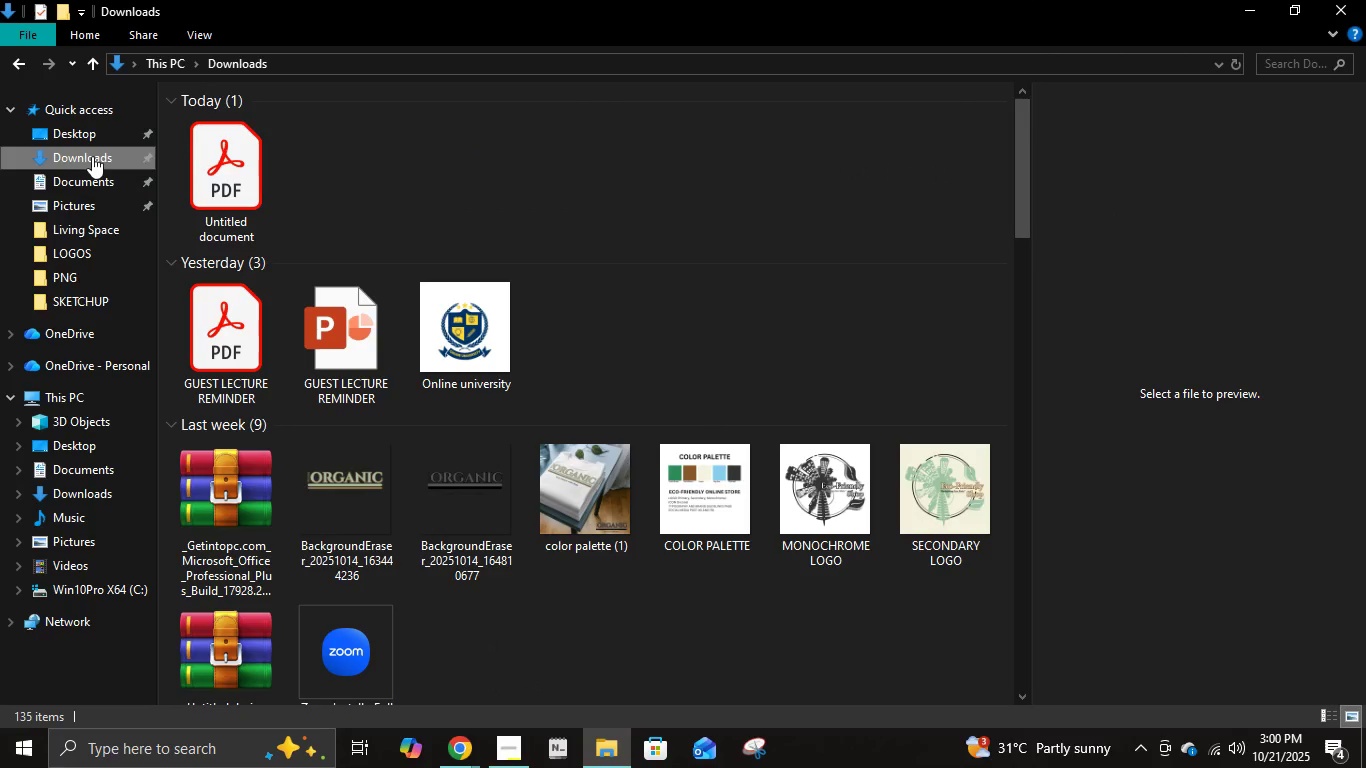 
left_click([204, 168])
 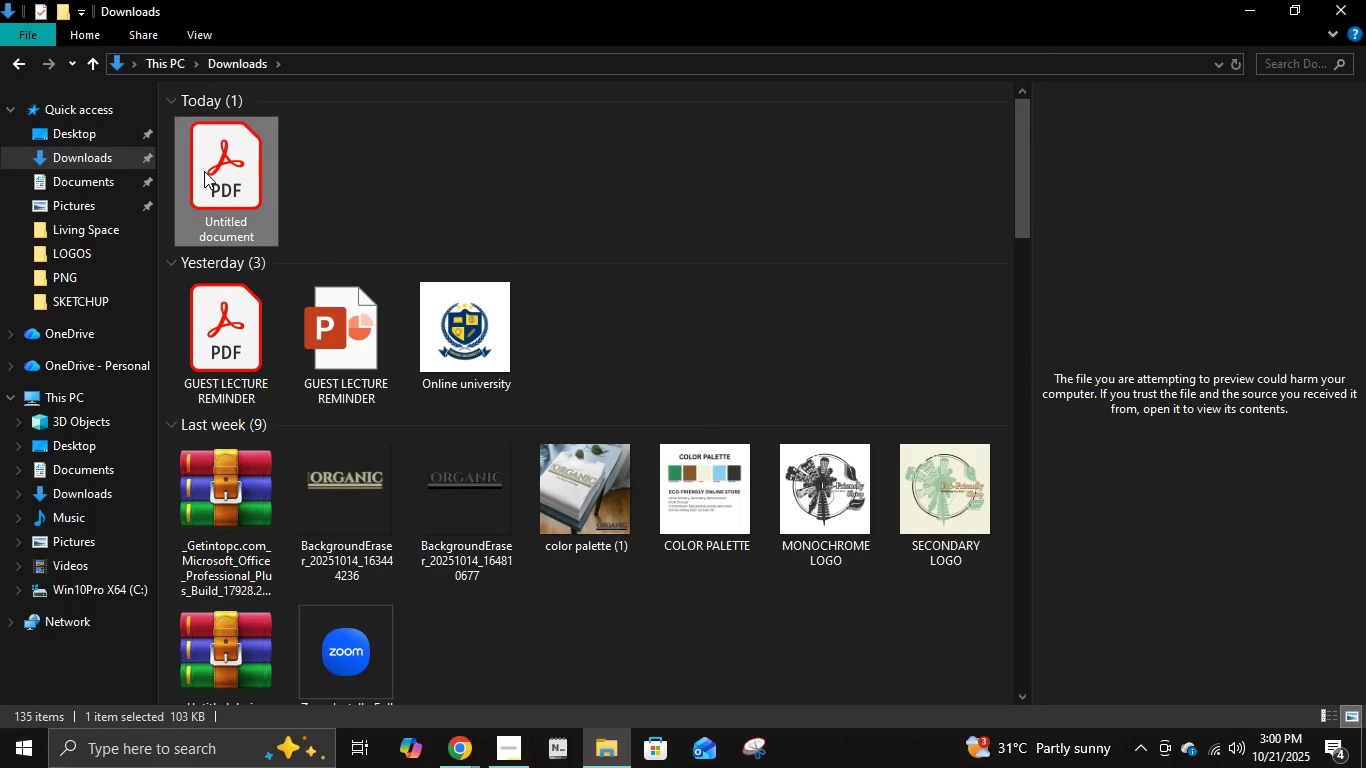 
key(Control+X)
 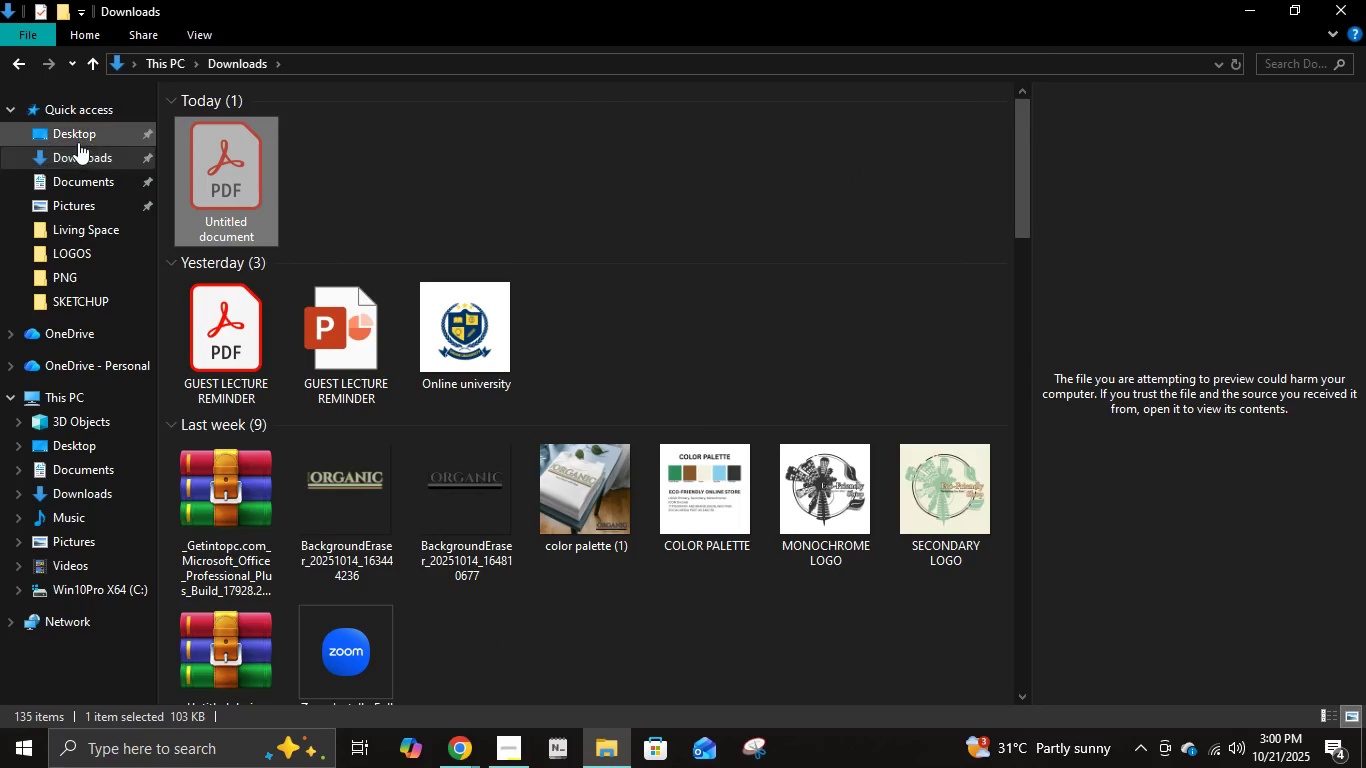 
left_click([78, 141])
 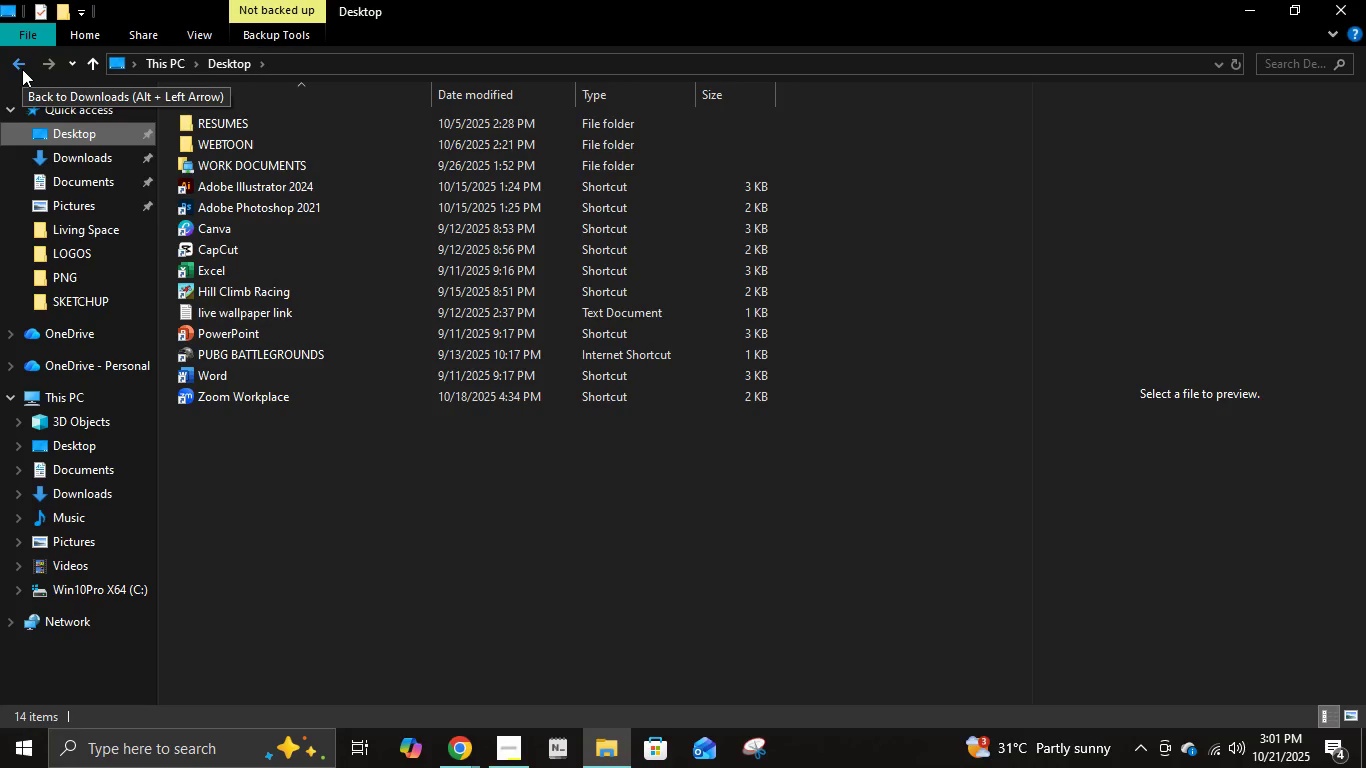 
double_click([21, 64])
 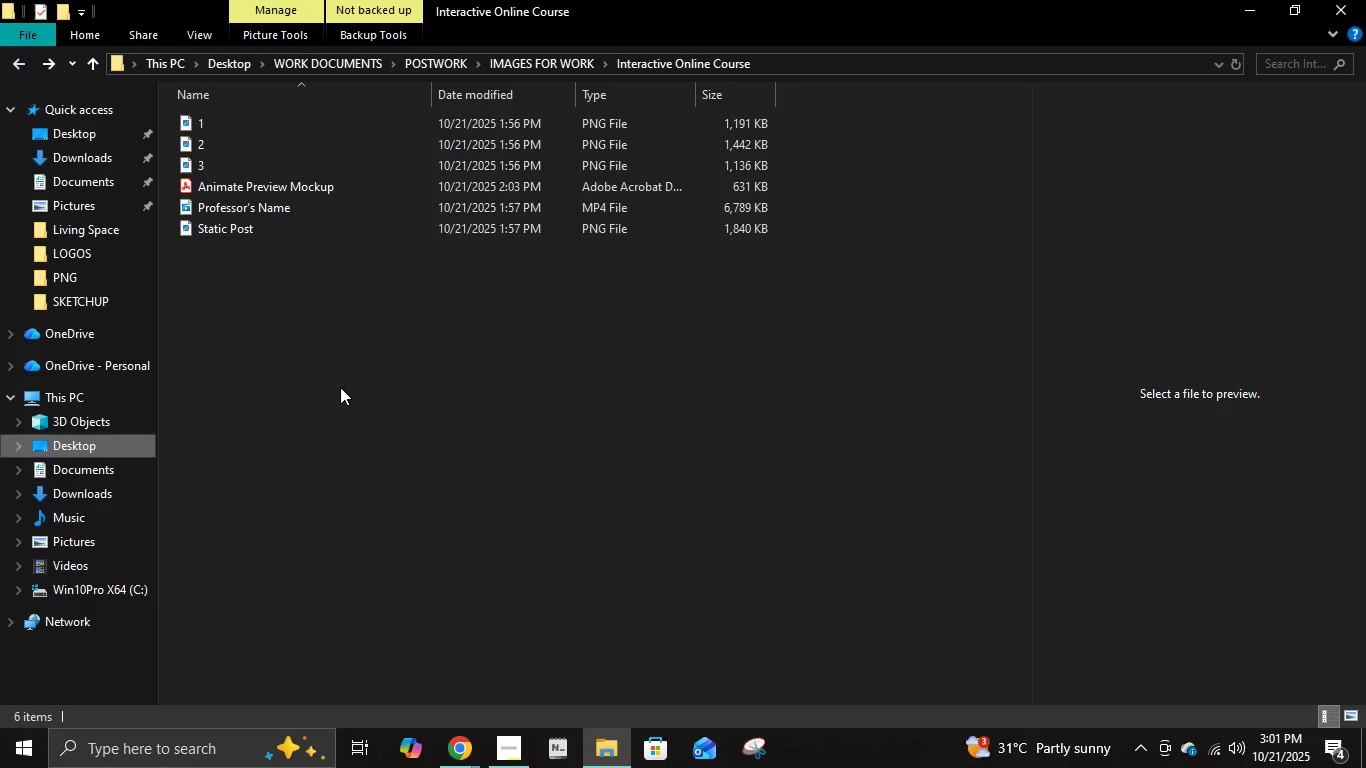 
left_click([340, 387])
 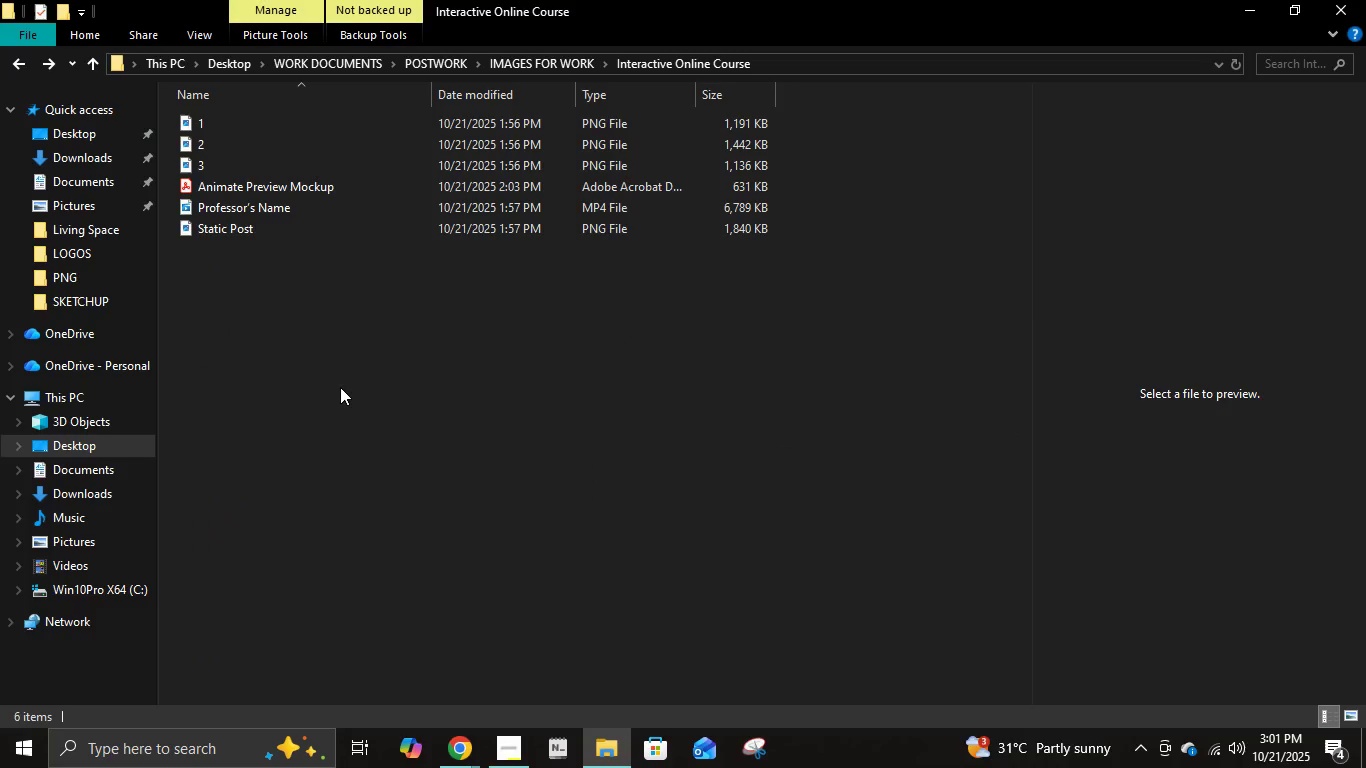 
key(Control+V)
 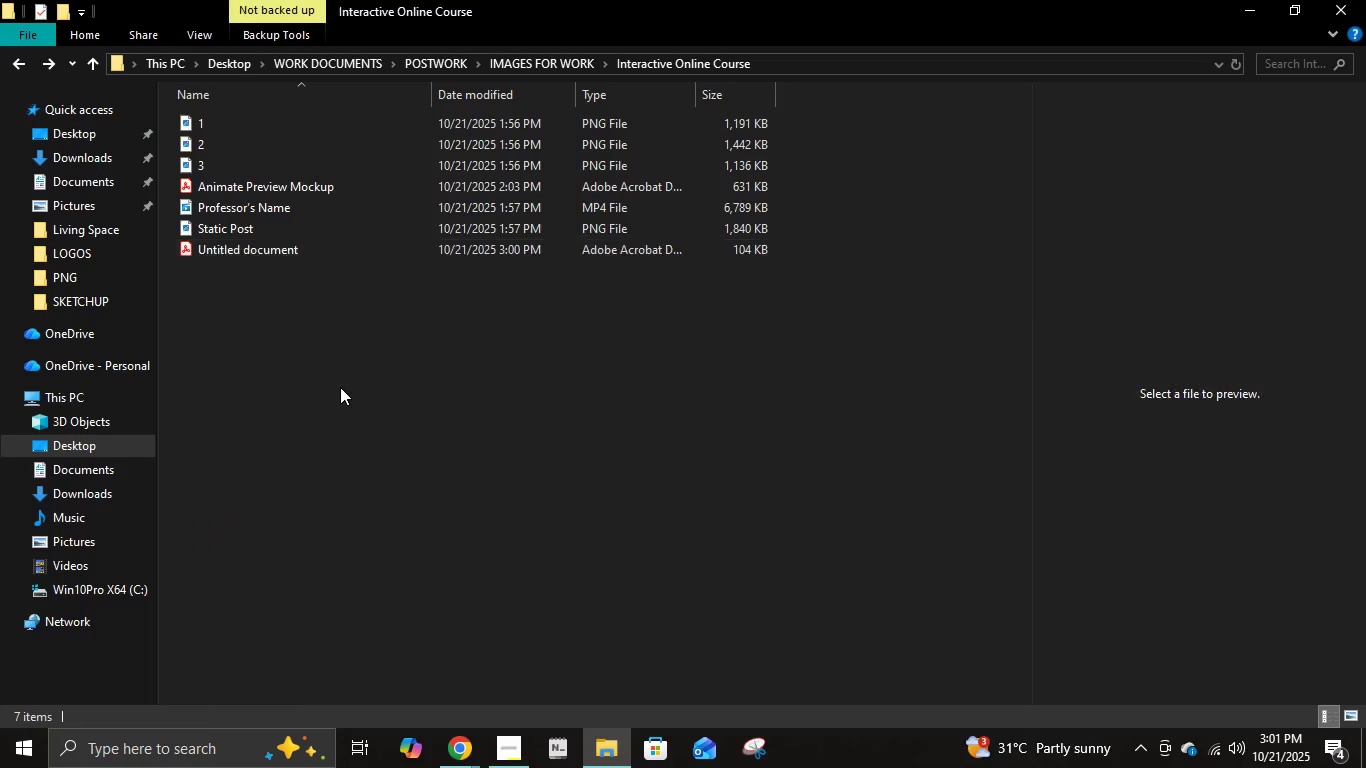 
left_click([340, 387])
 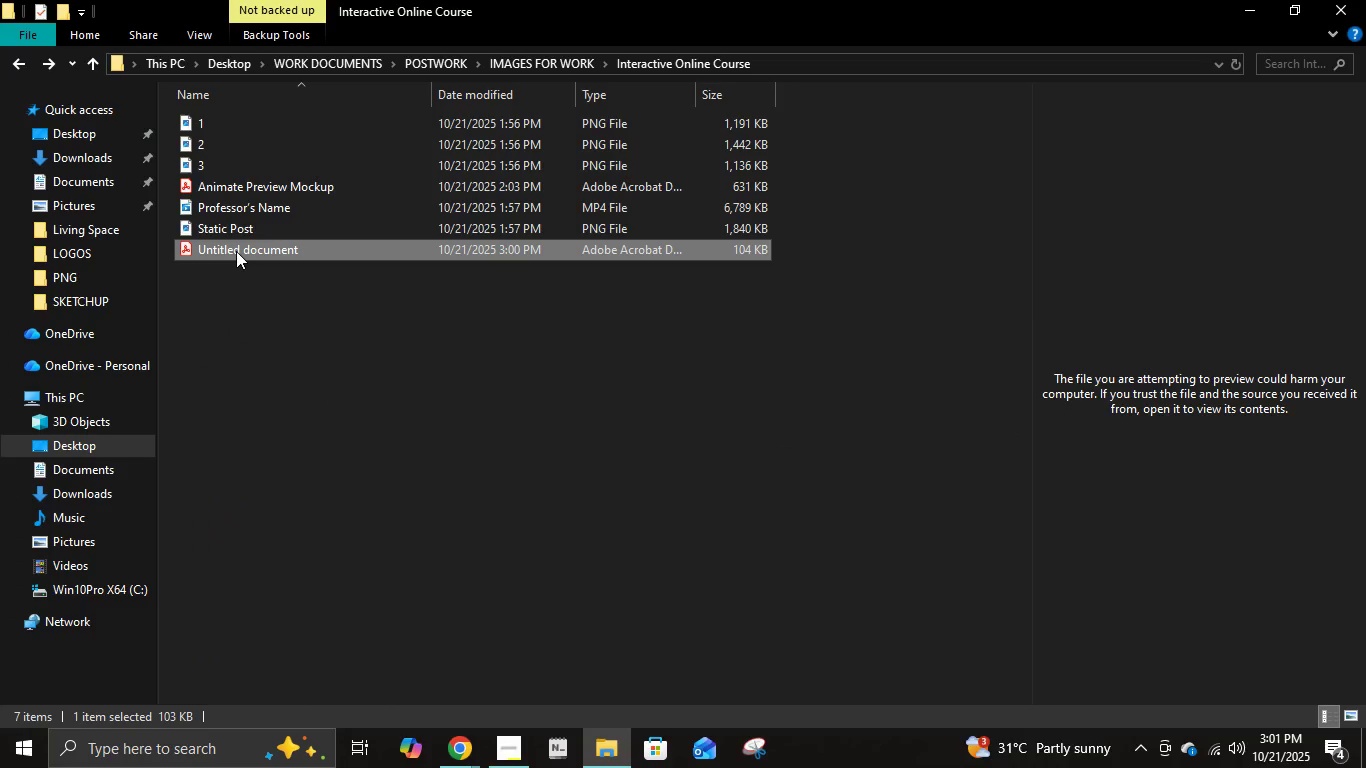 
left_click([236, 251])
 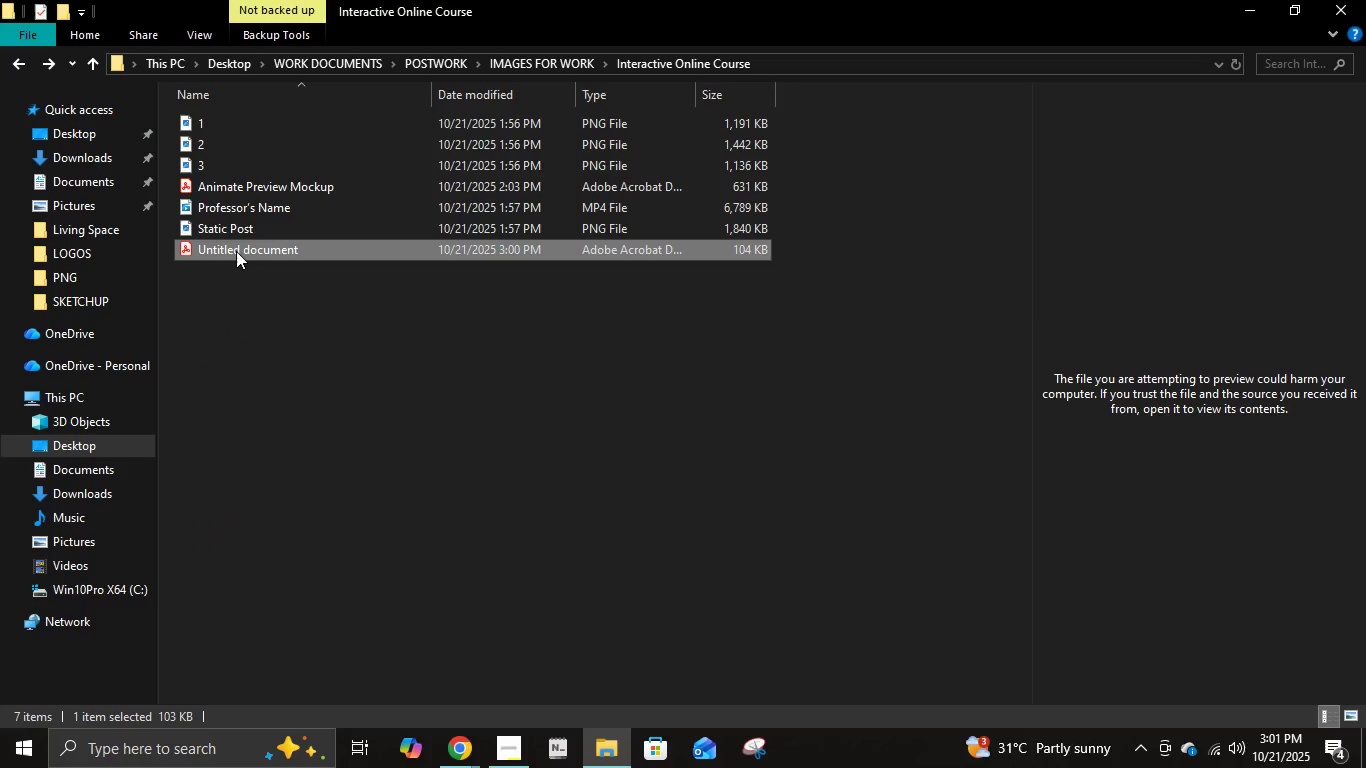 
left_click([236, 251])
 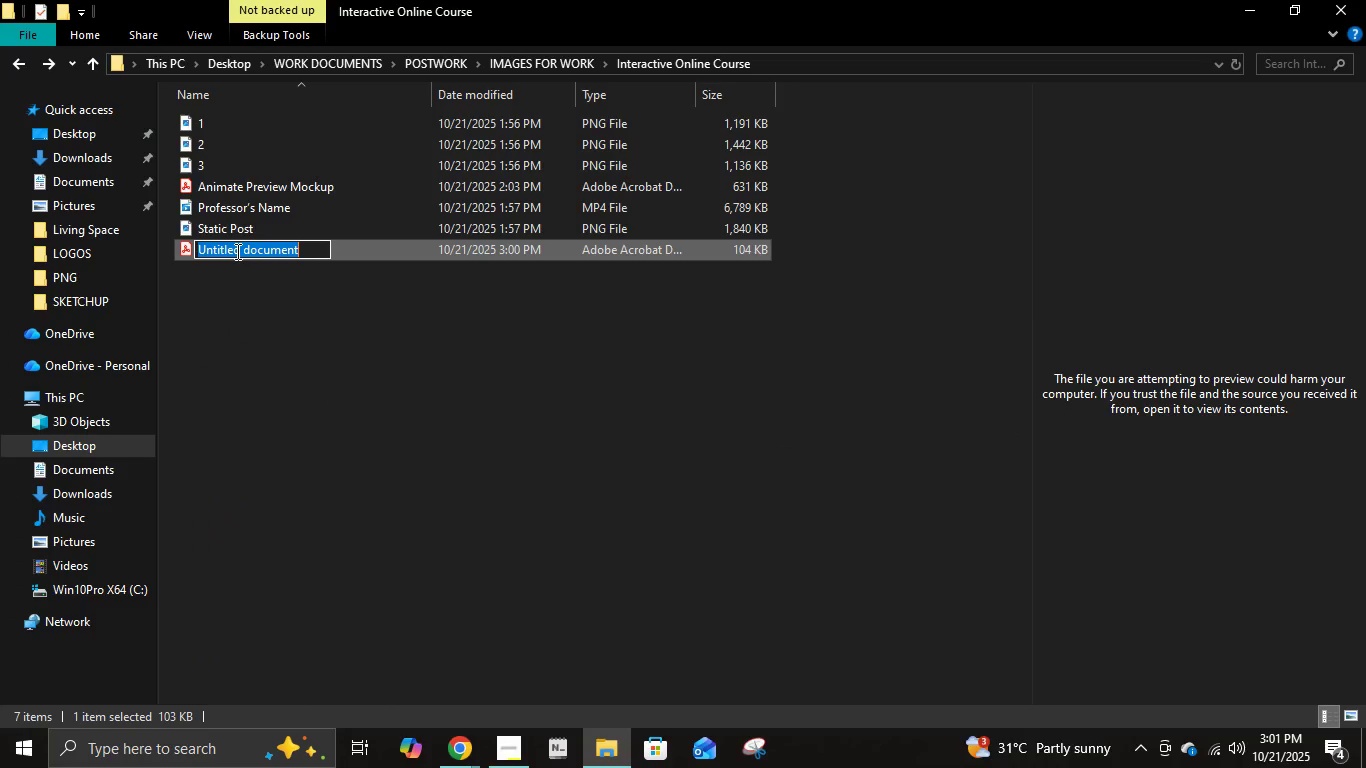 
type(Style Guide)
 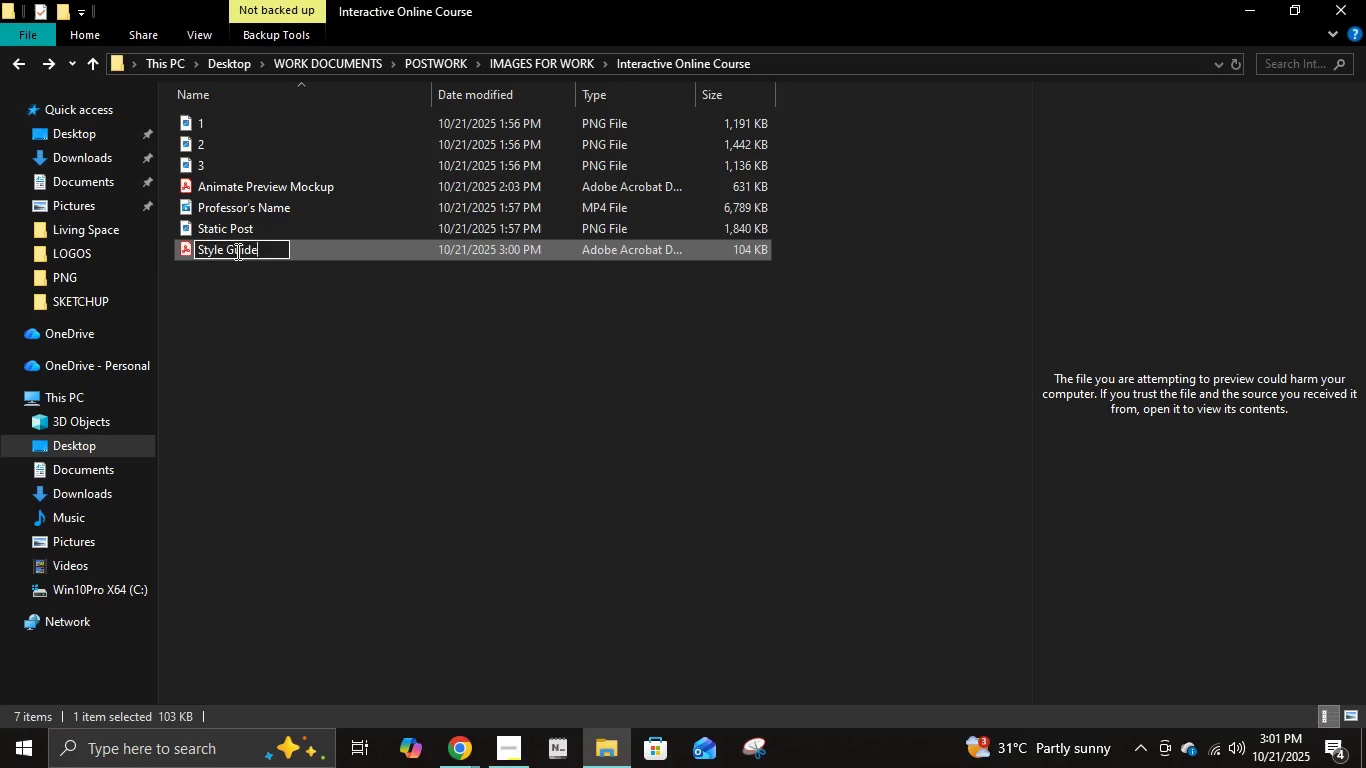 
key(Enter)
 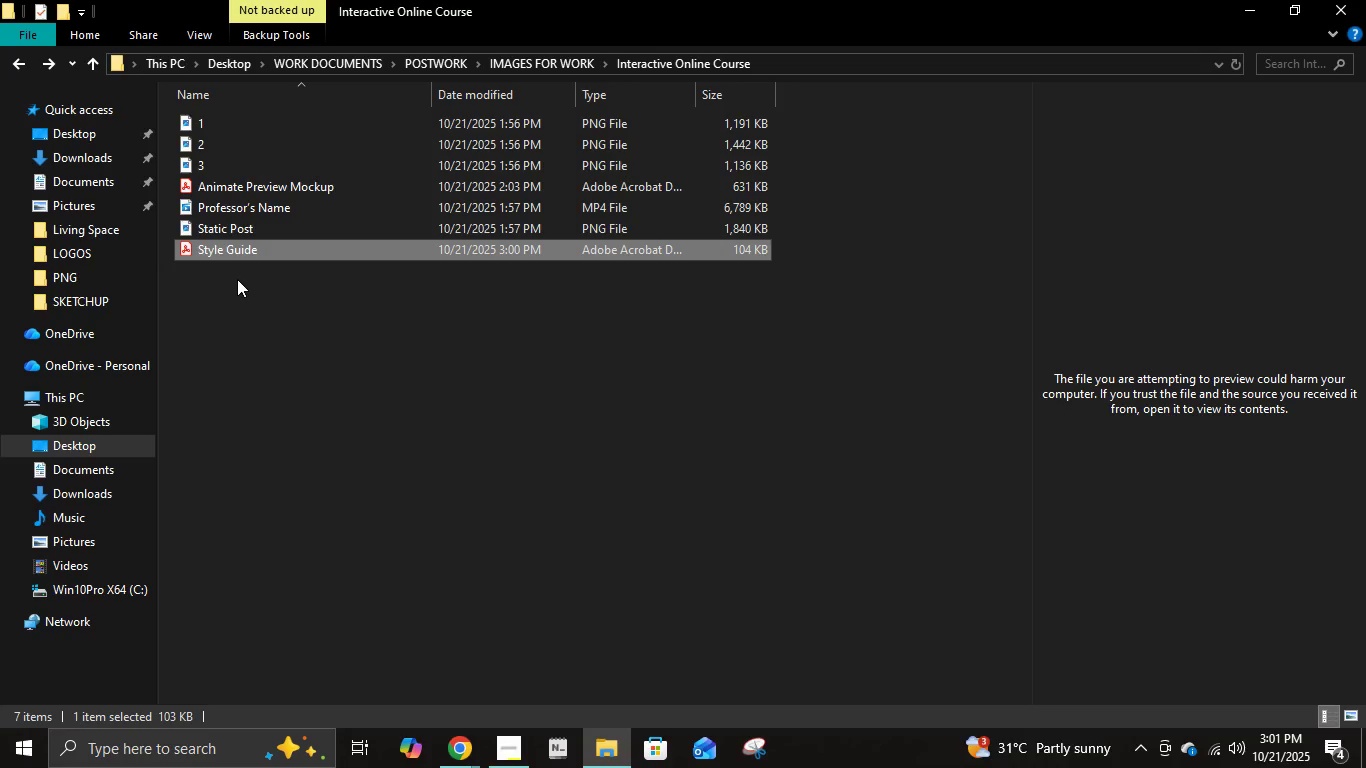 
left_click([264, 301])
 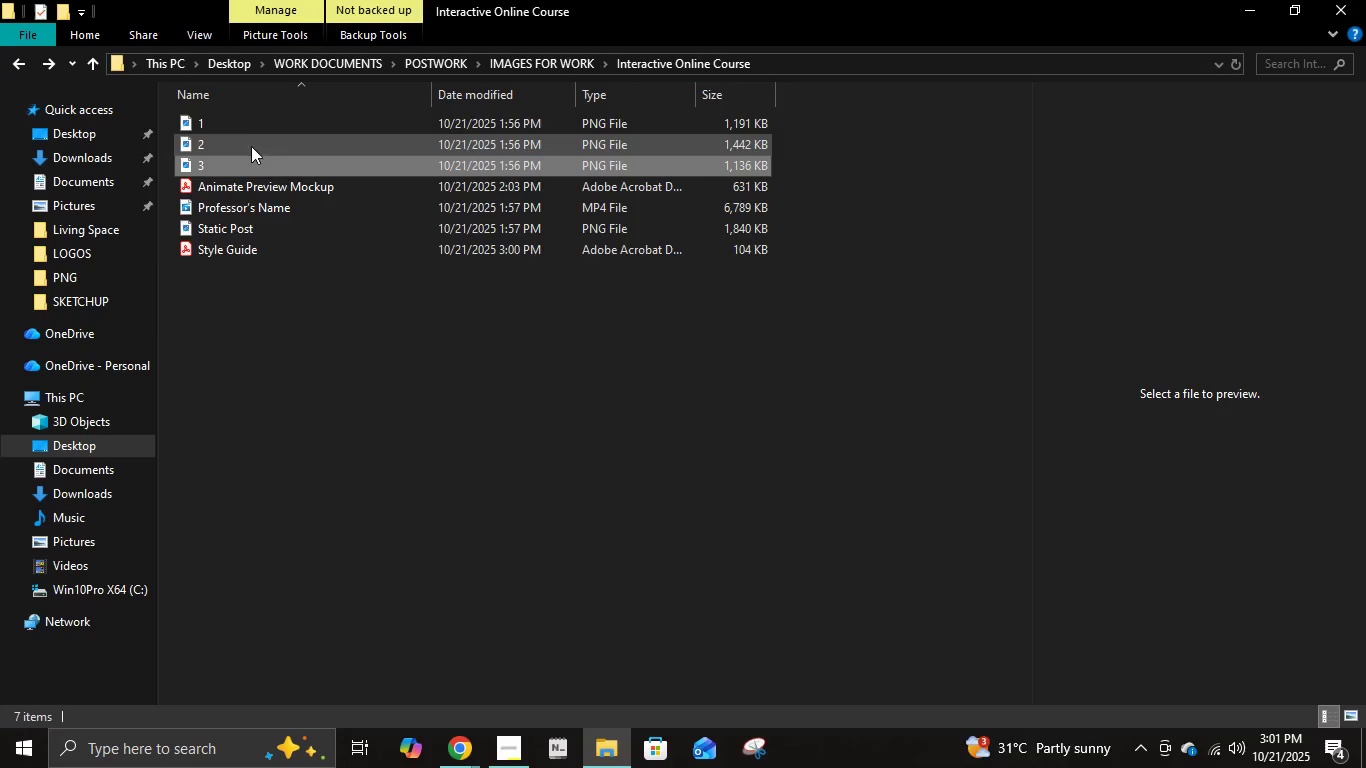 
double_click([251, 124])
 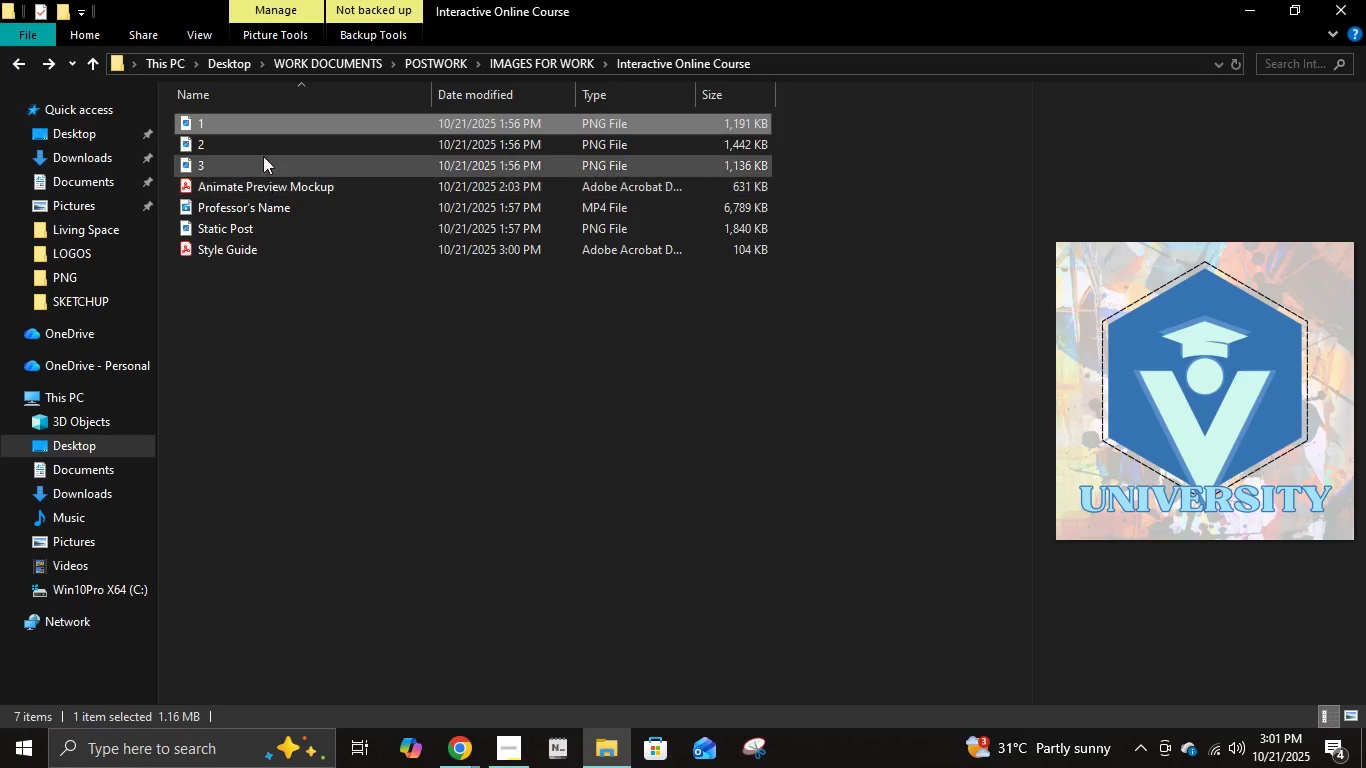 
left_click([261, 142])
 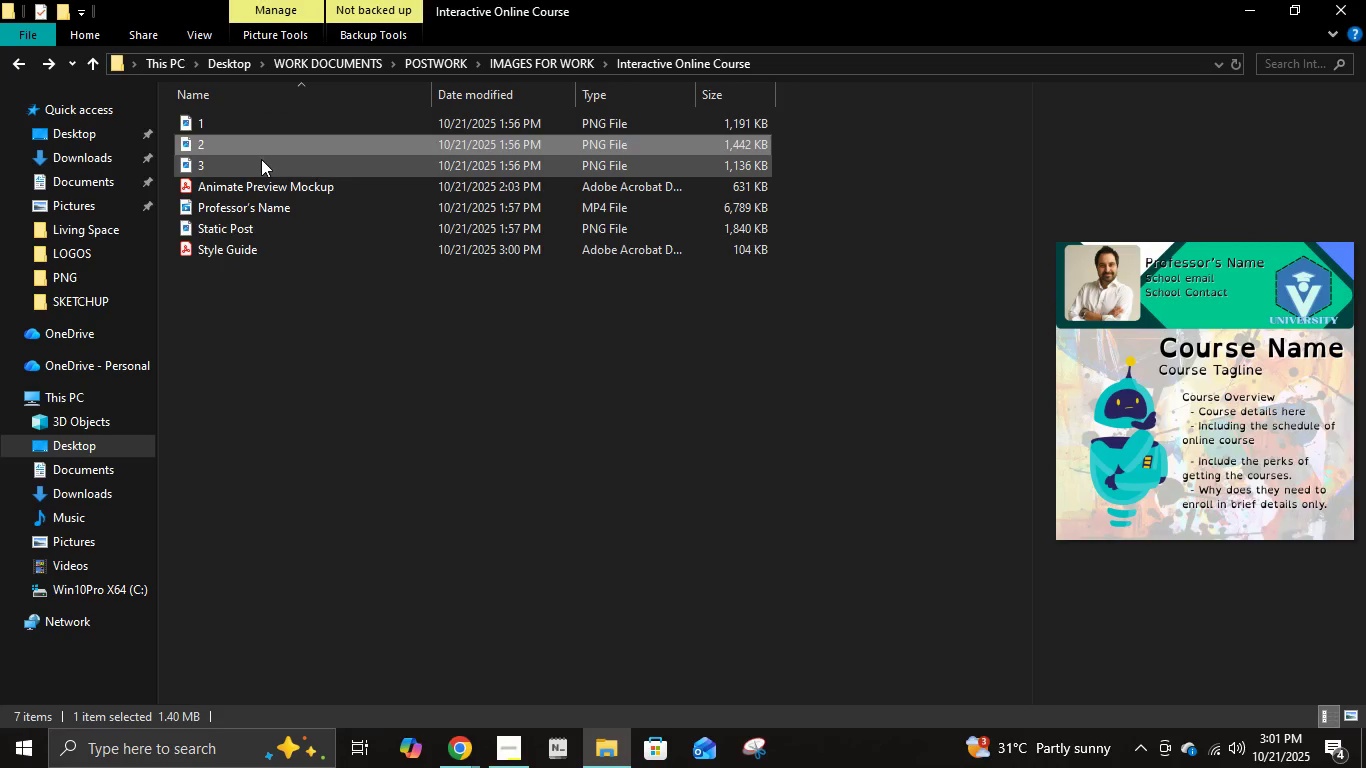 
left_click([261, 159])
 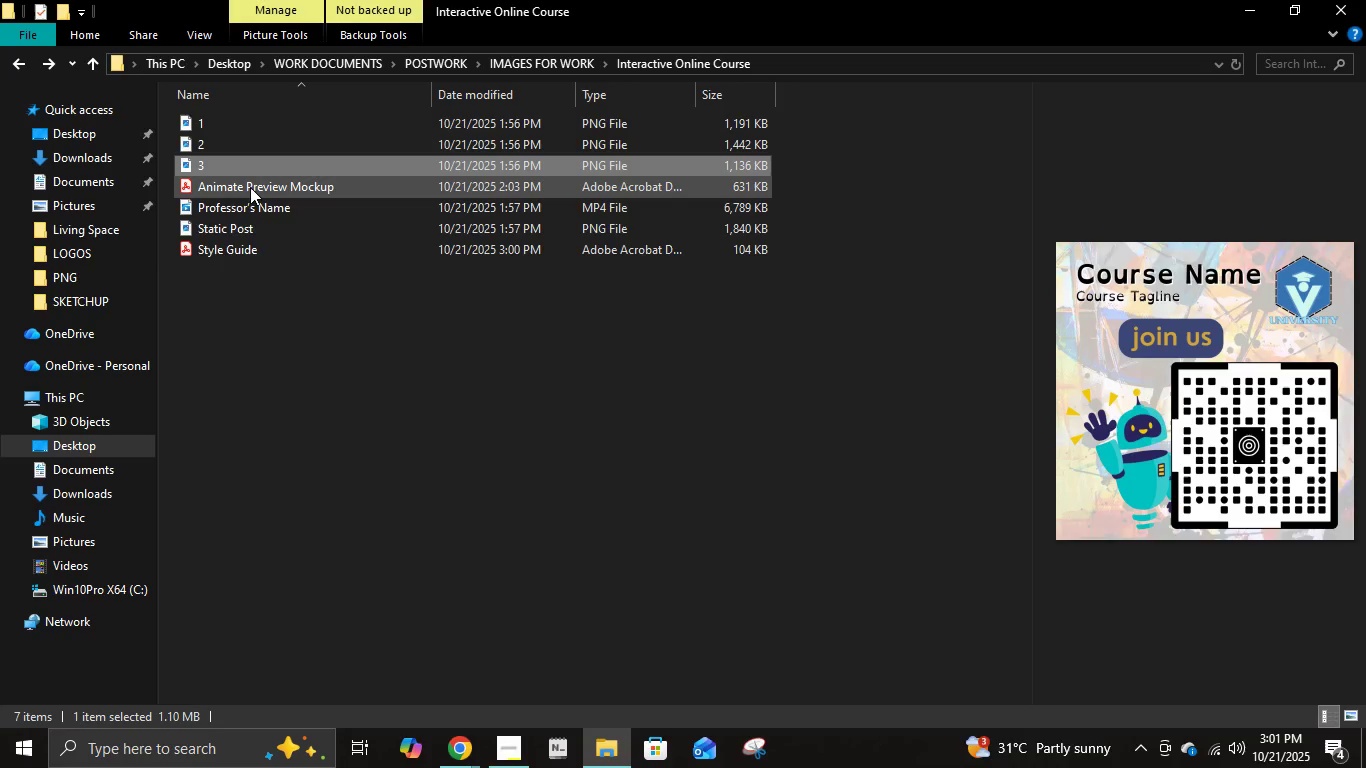 
left_click([254, 219])
 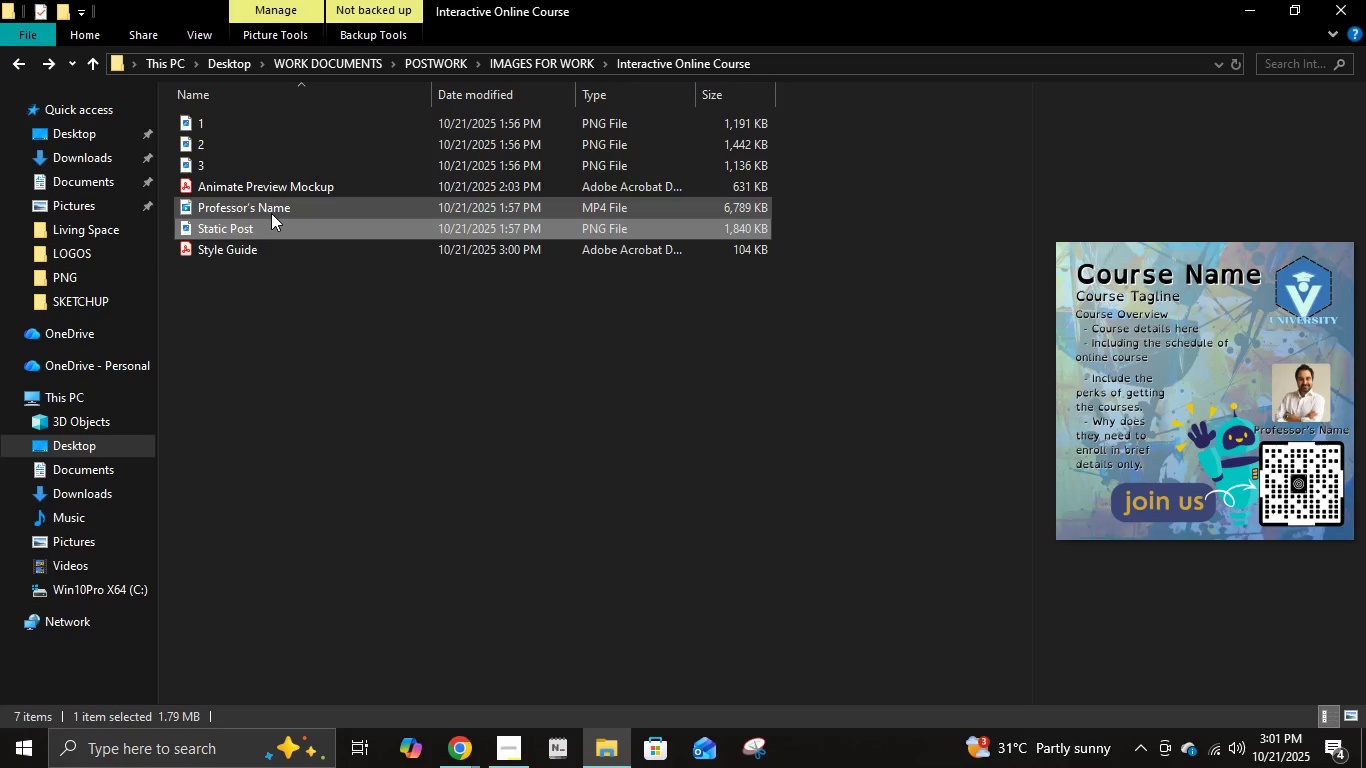 
left_click([271, 211])
 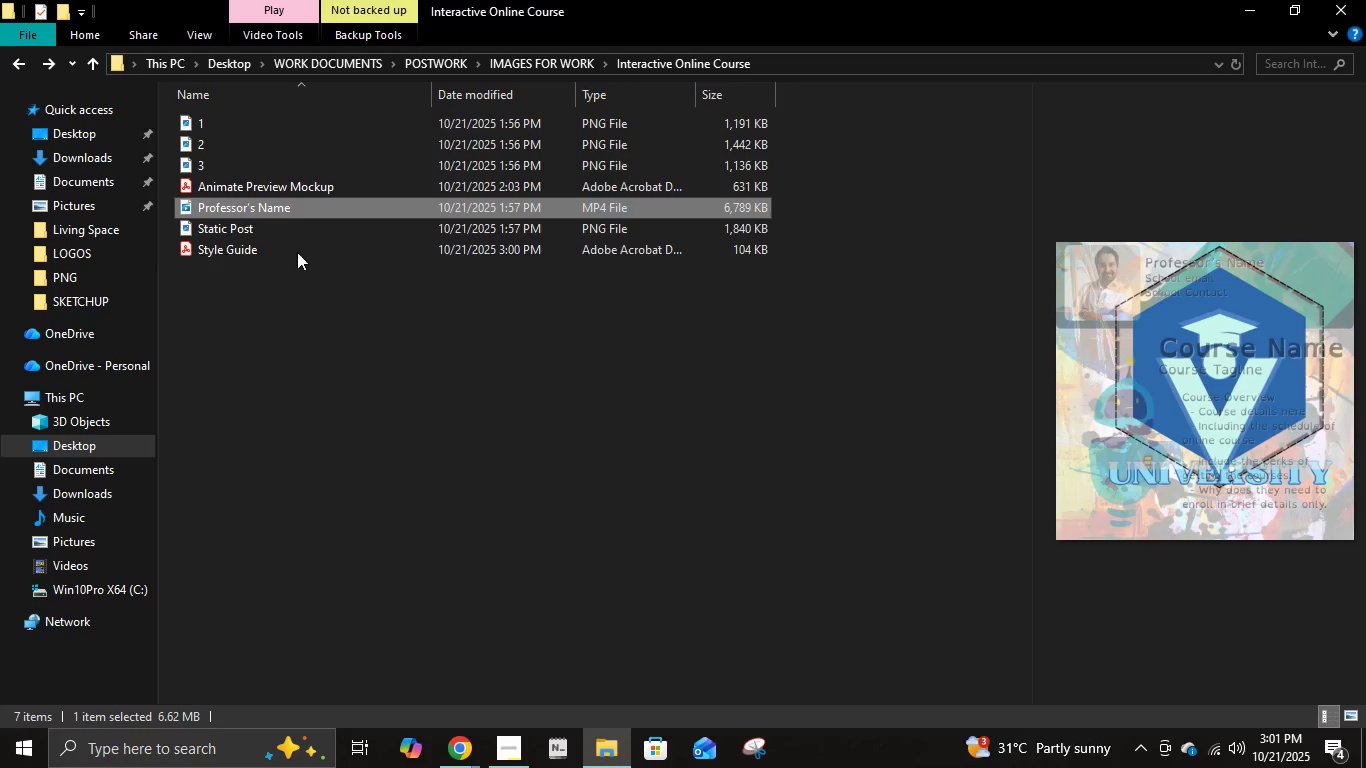 
double_click([273, 203])
 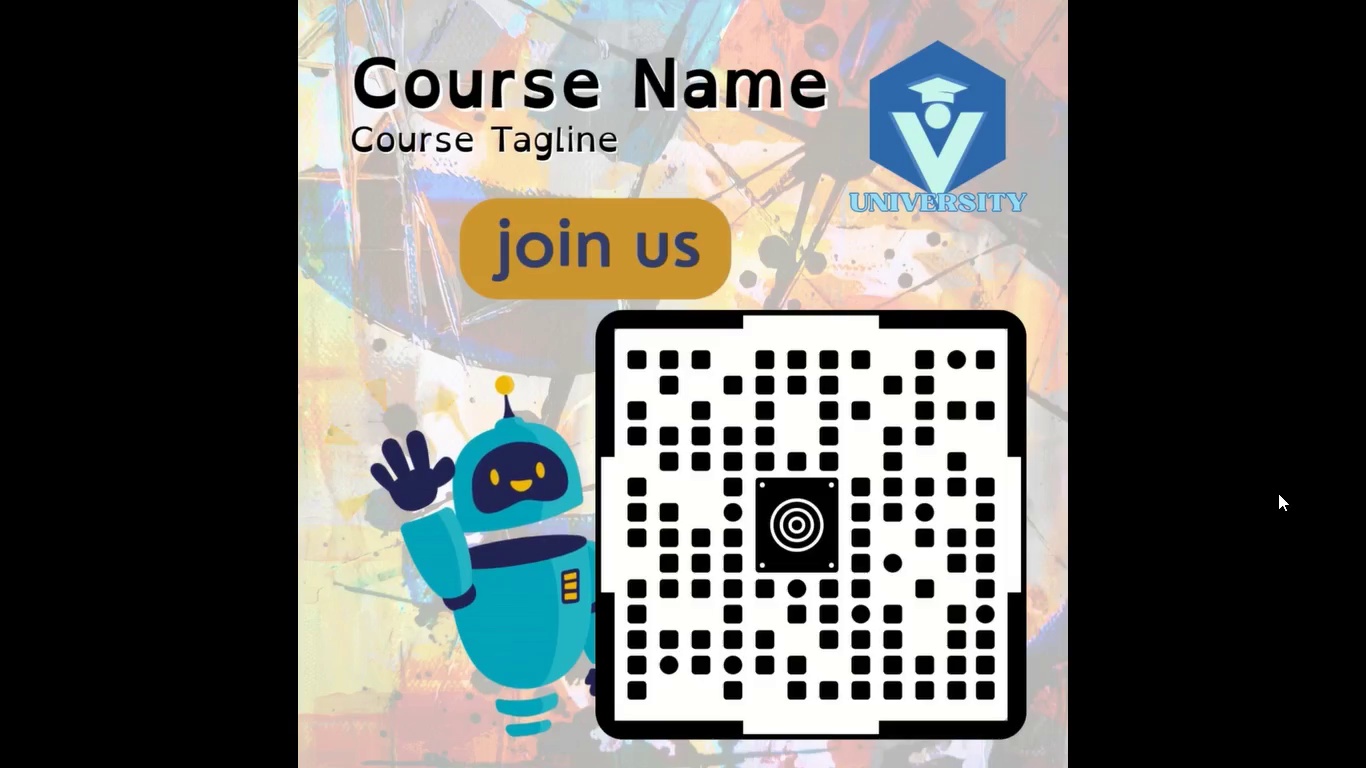 
wait(19.27)
 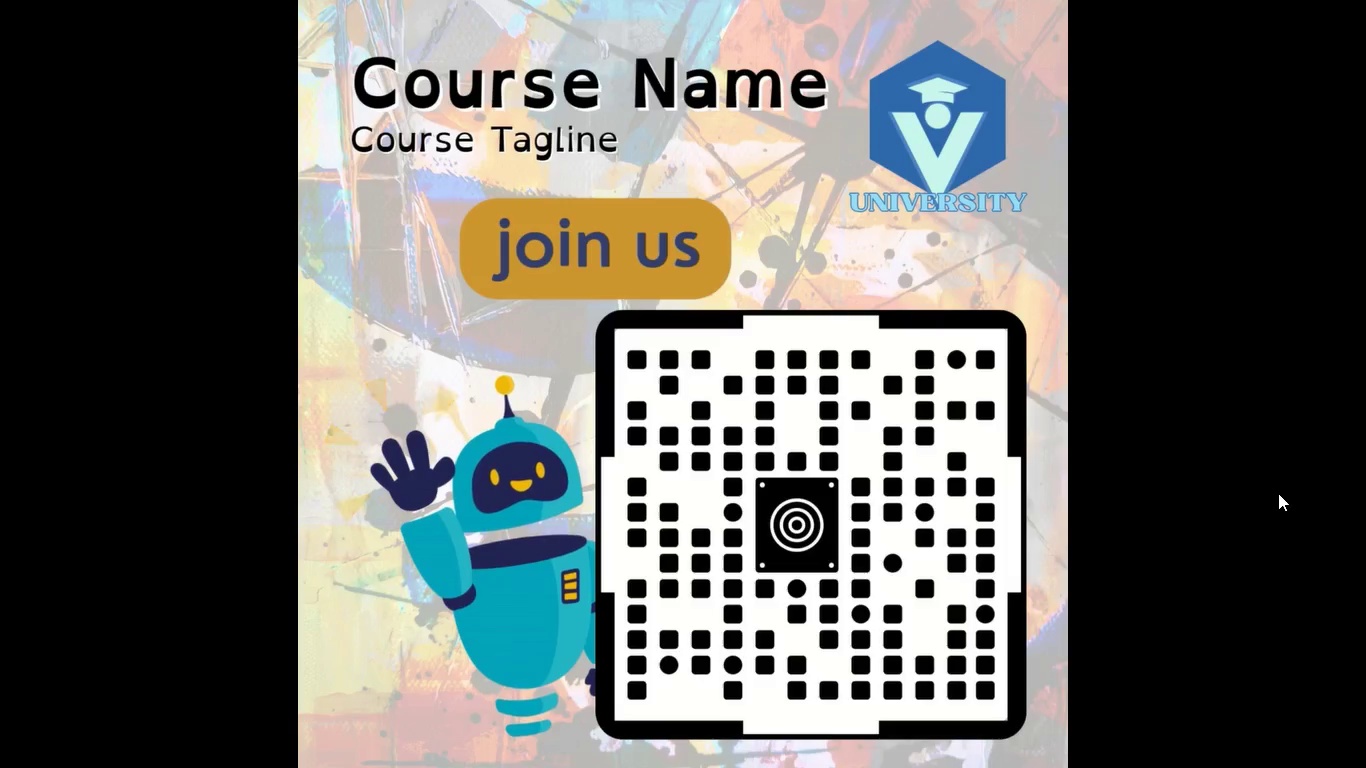 
left_click([436, 655])
 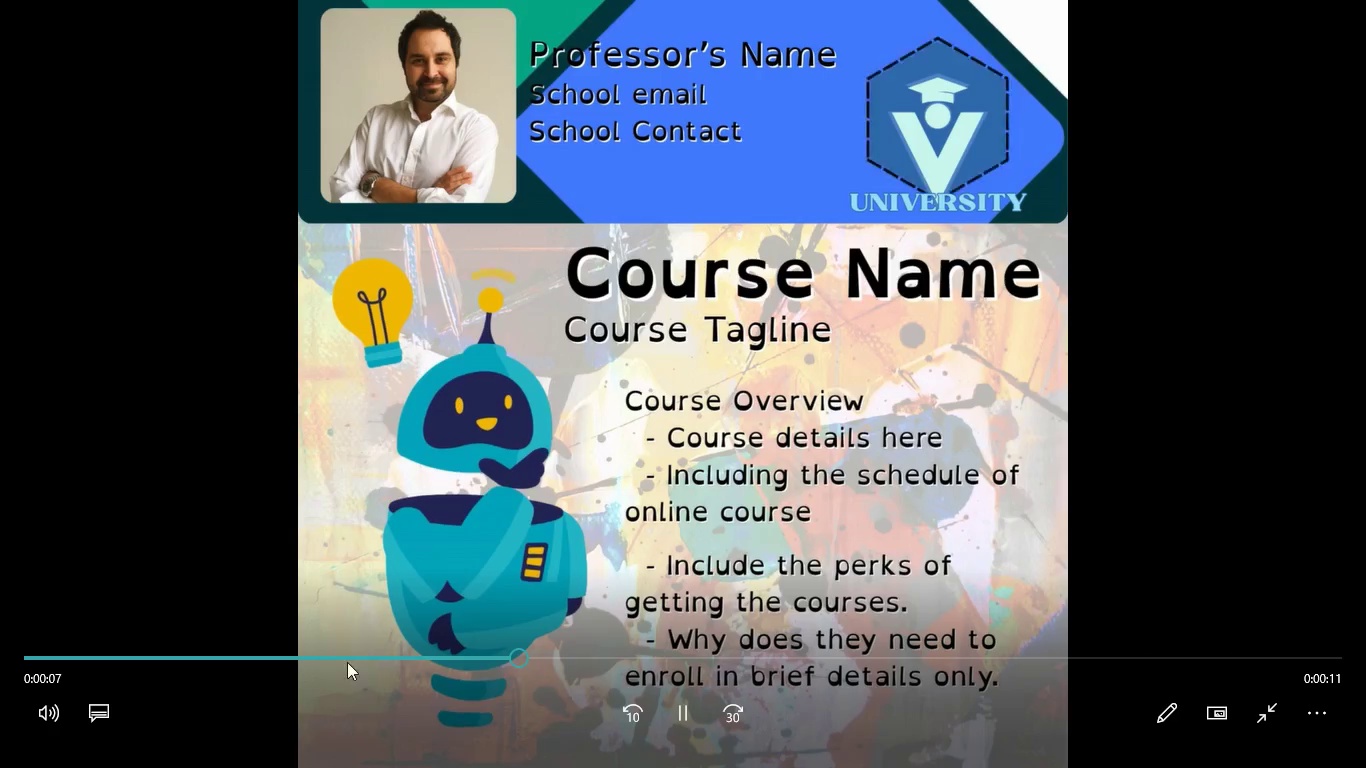 
left_click([287, 656])
 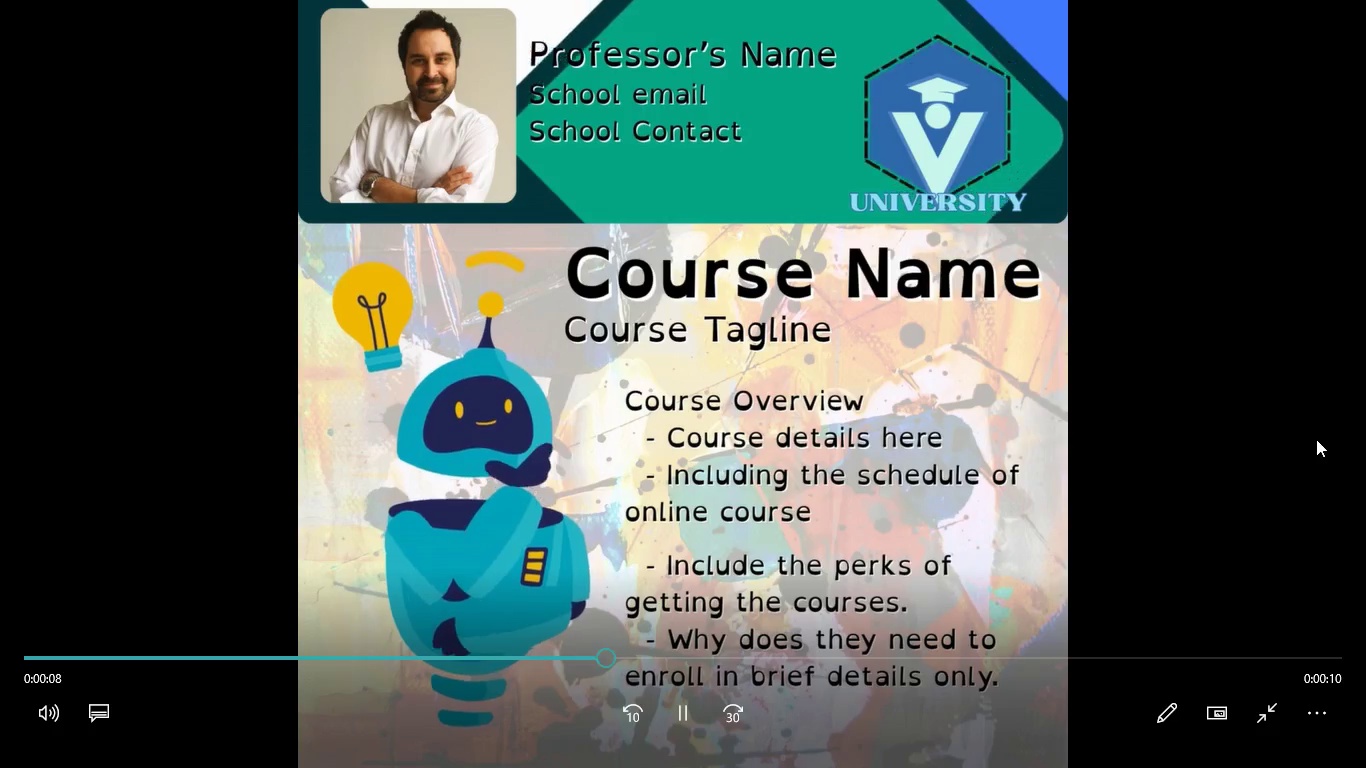 
wait(9.92)
 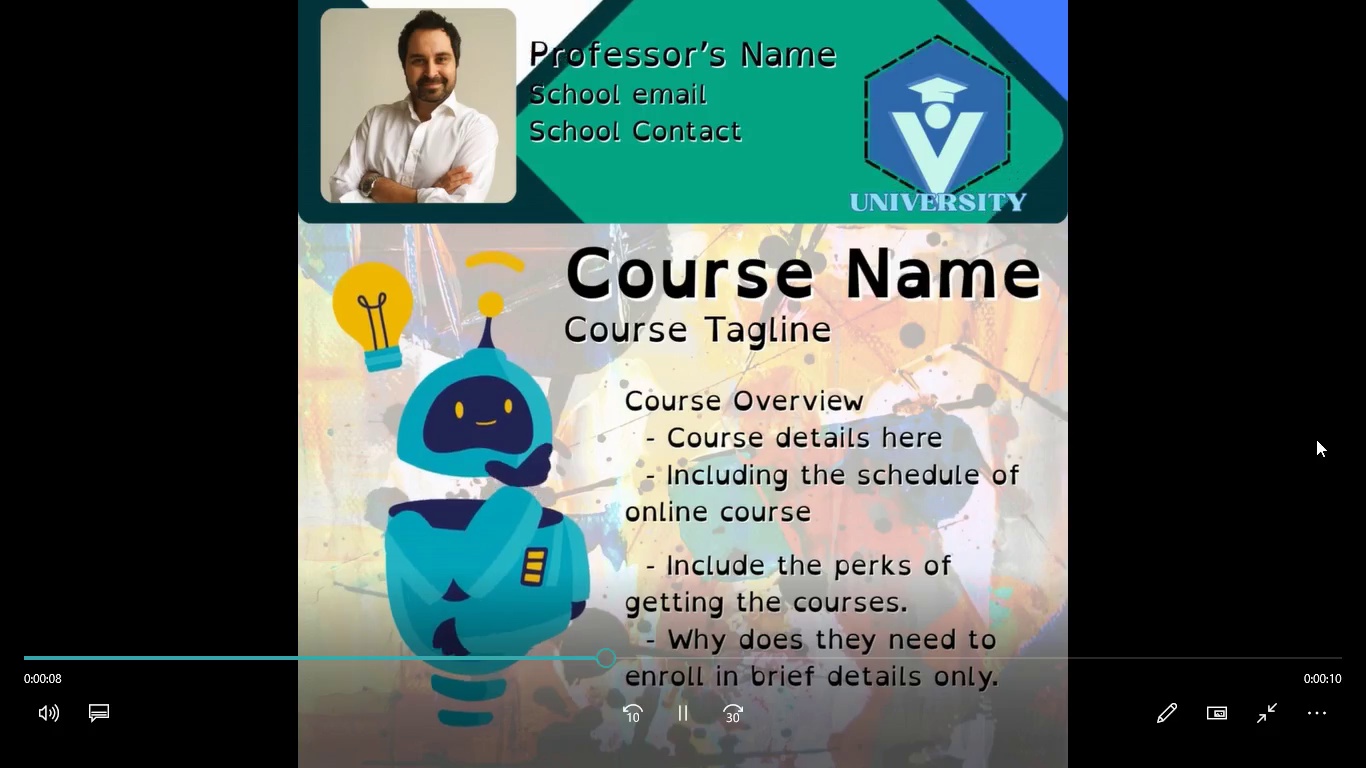 
key(Escape)
 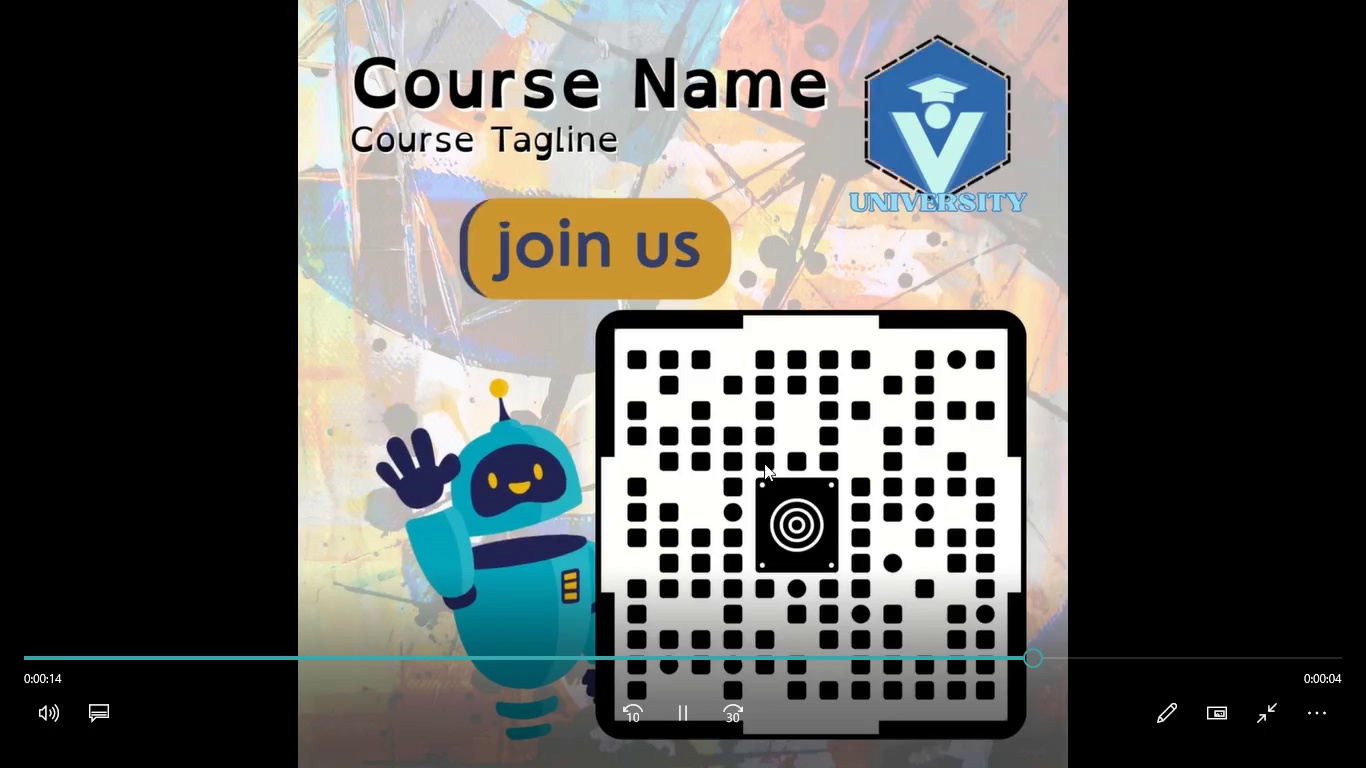 
key(Escape)
 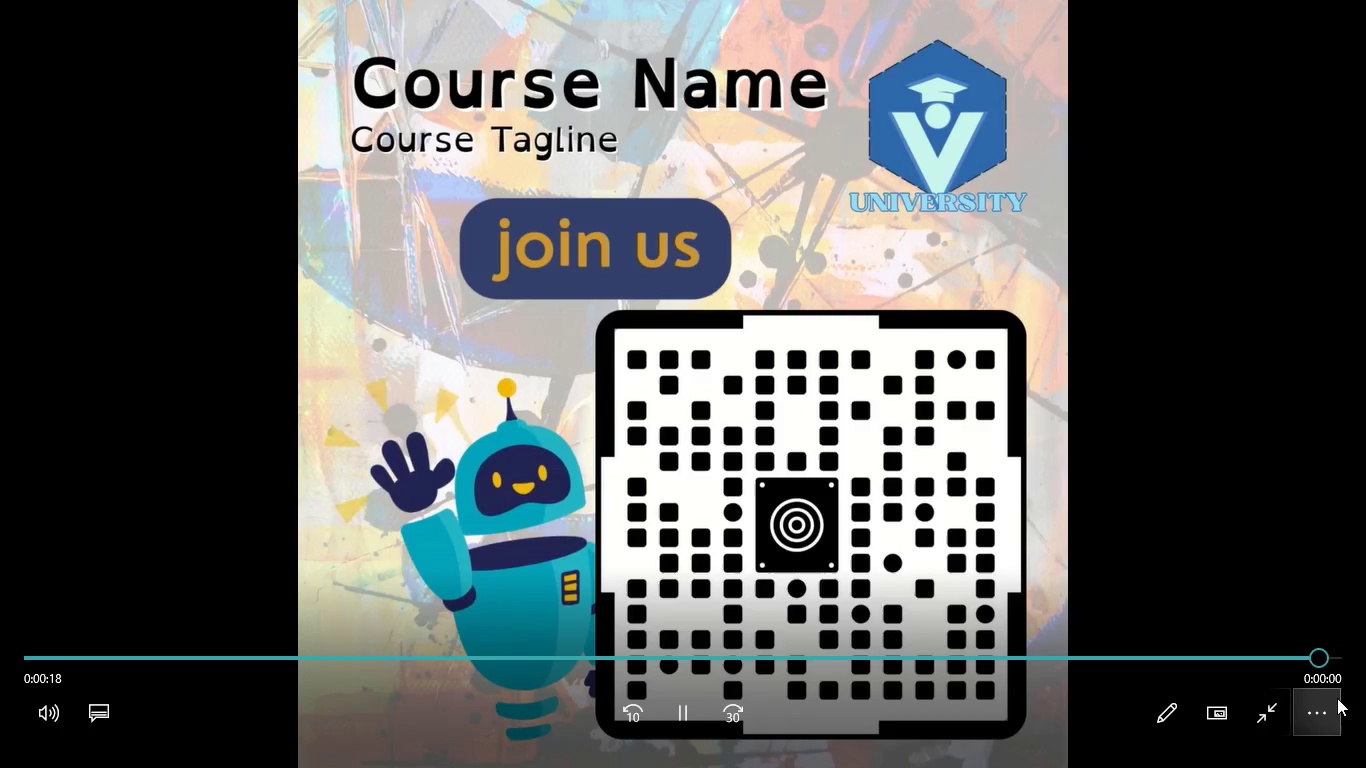 
left_click([1326, 0])
 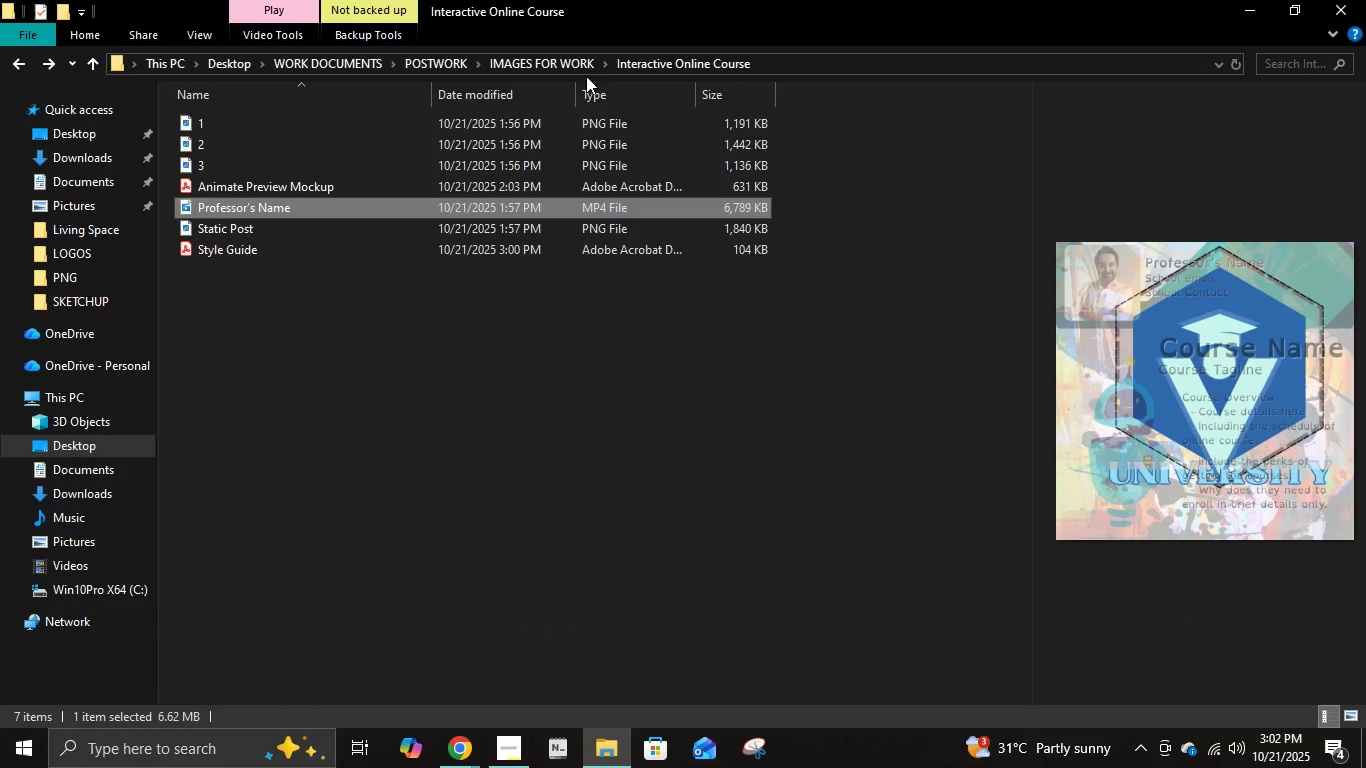 
left_click([567, 61])
 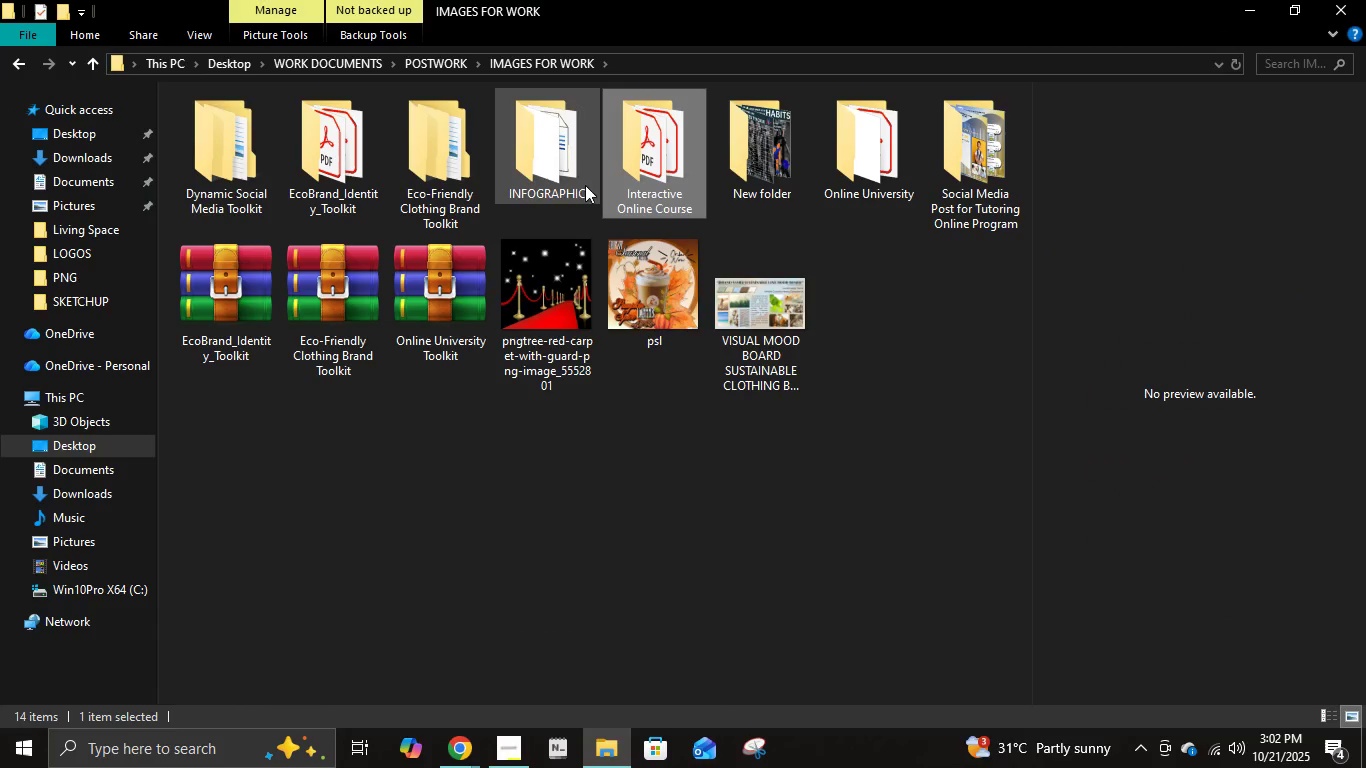 
right_click([663, 170])
 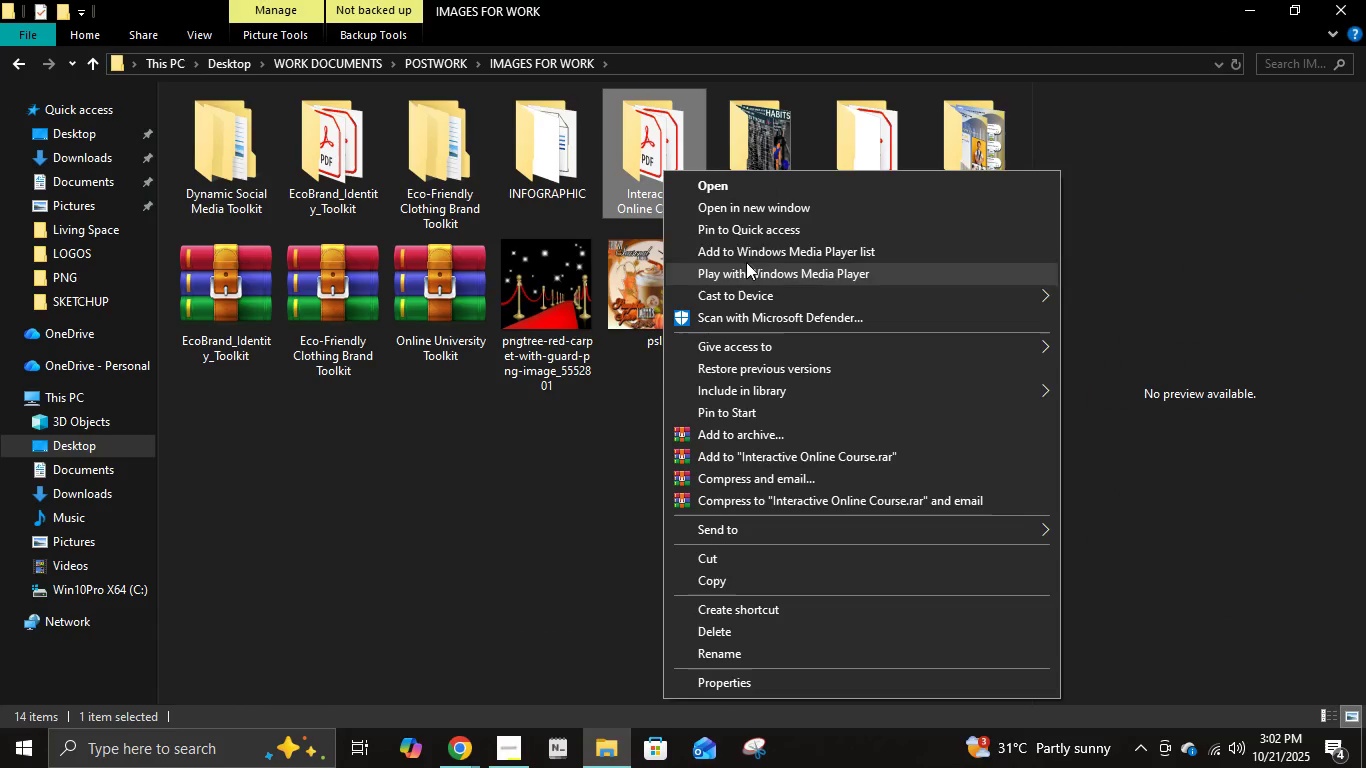 
left_click([767, 525])
 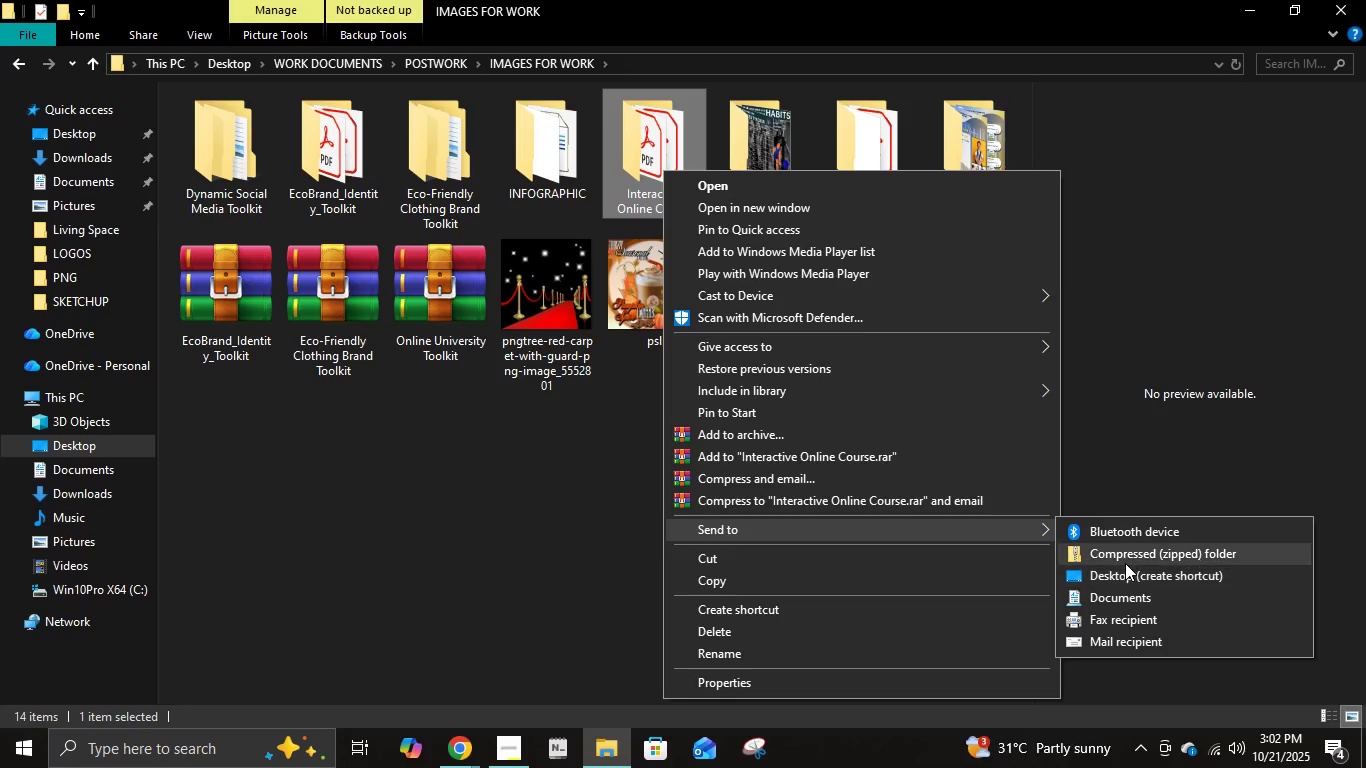 
left_click([1127, 558])
 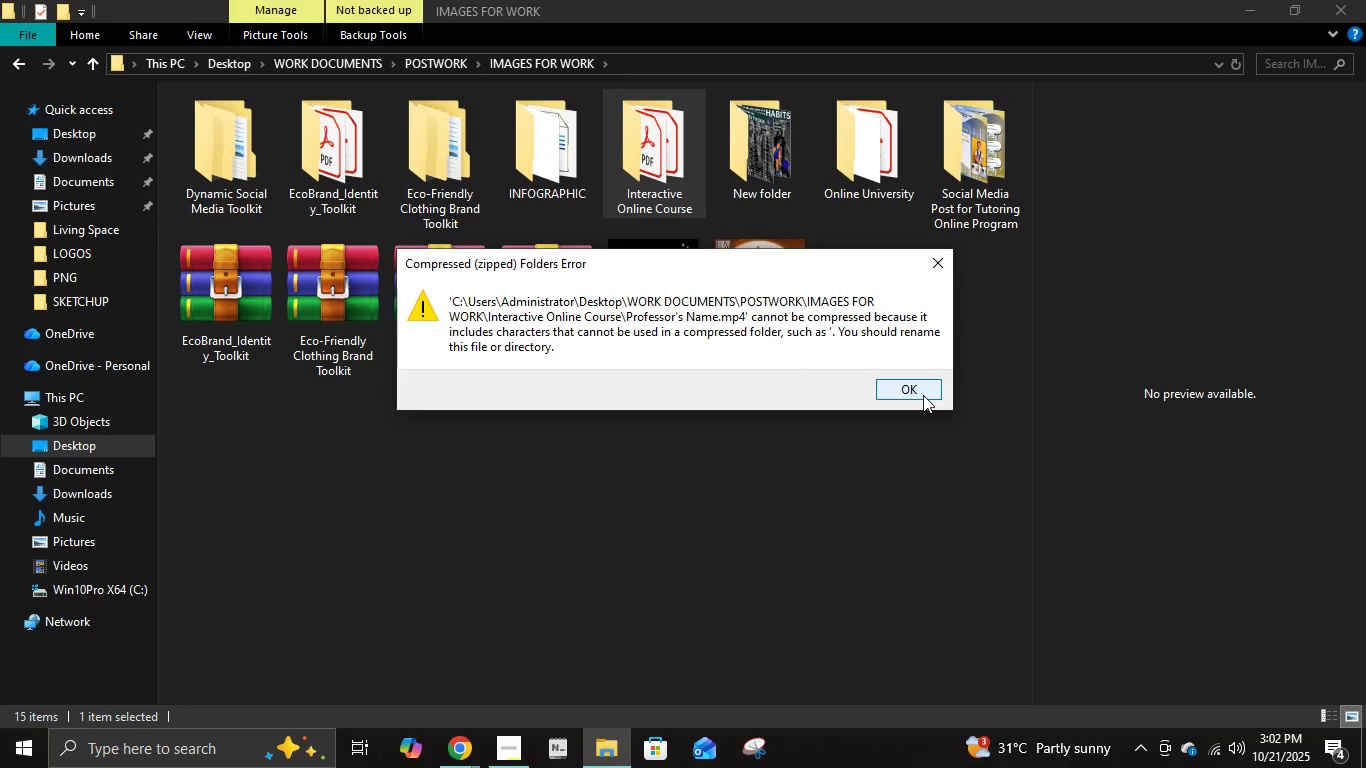 
wait(8.77)
 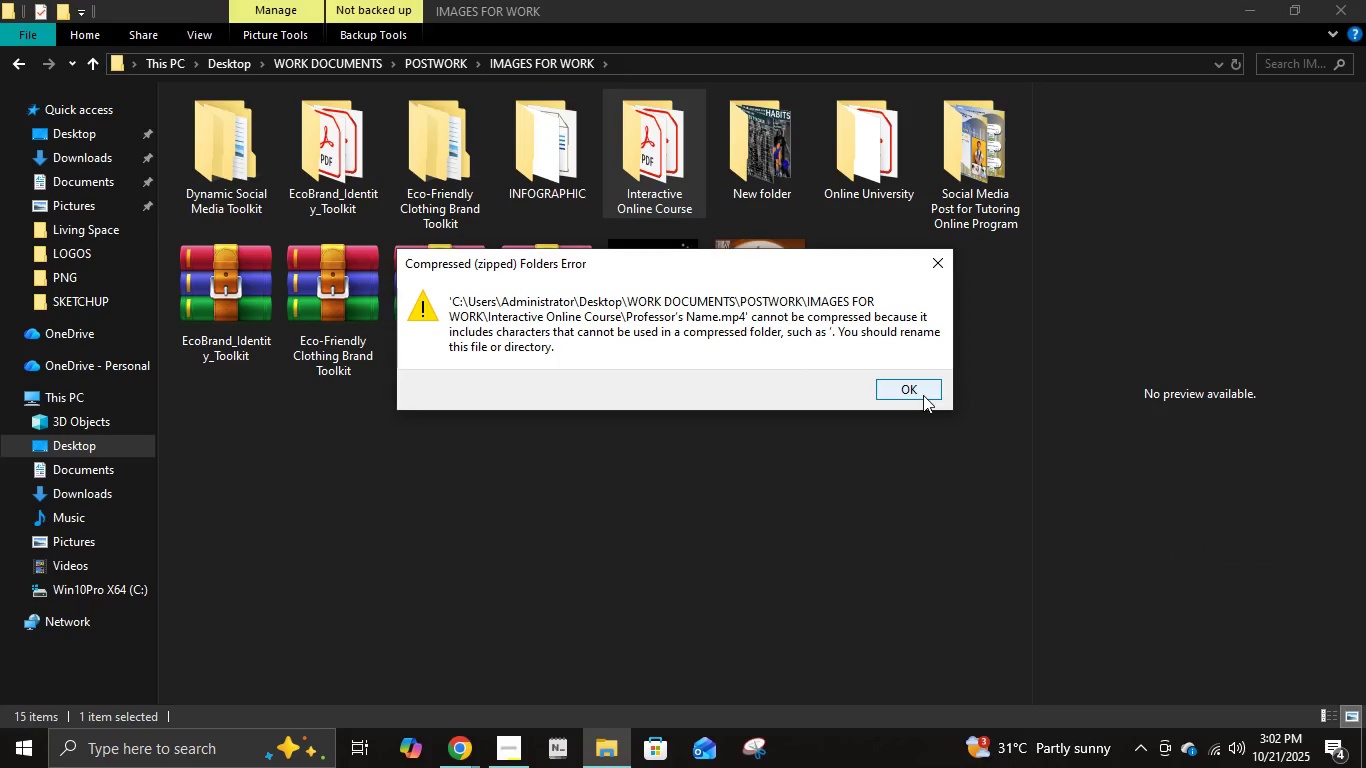 
left_click([919, 385])
 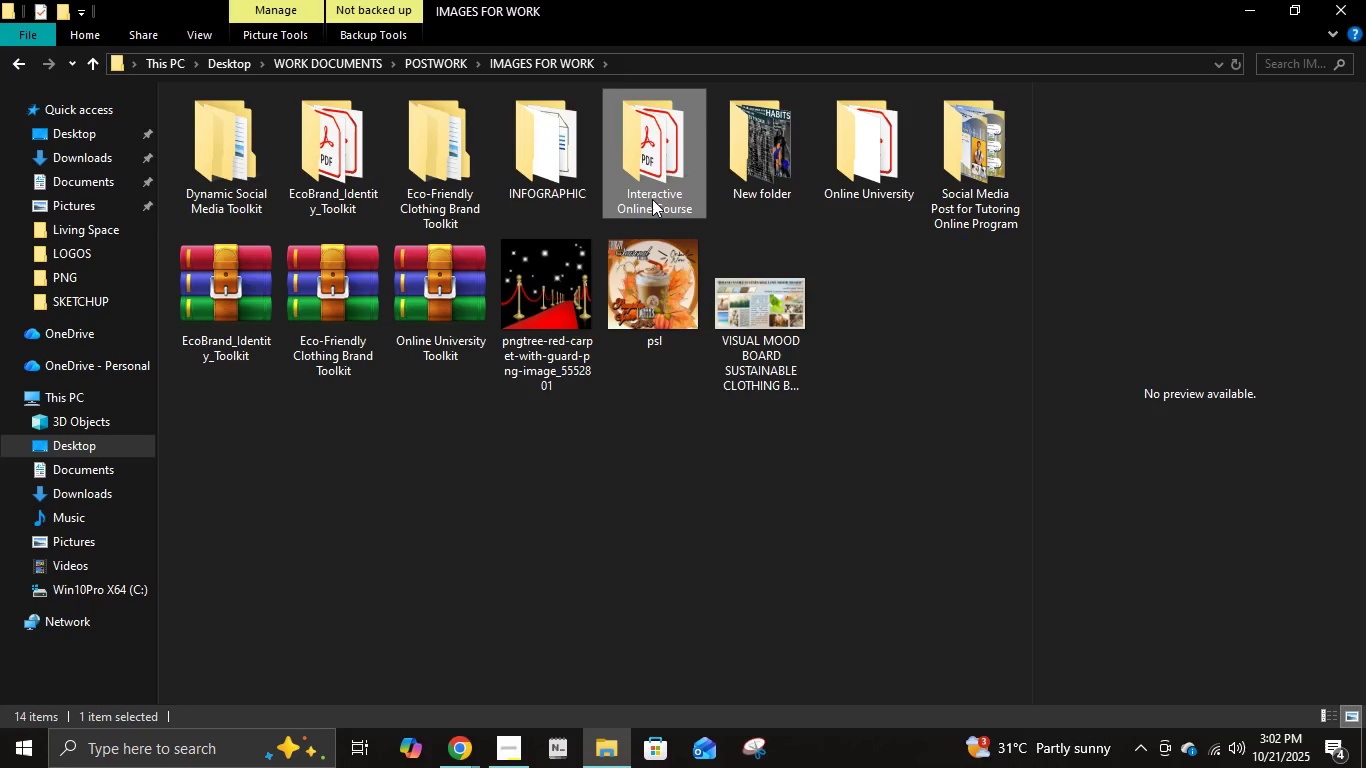 
right_click([650, 199])
 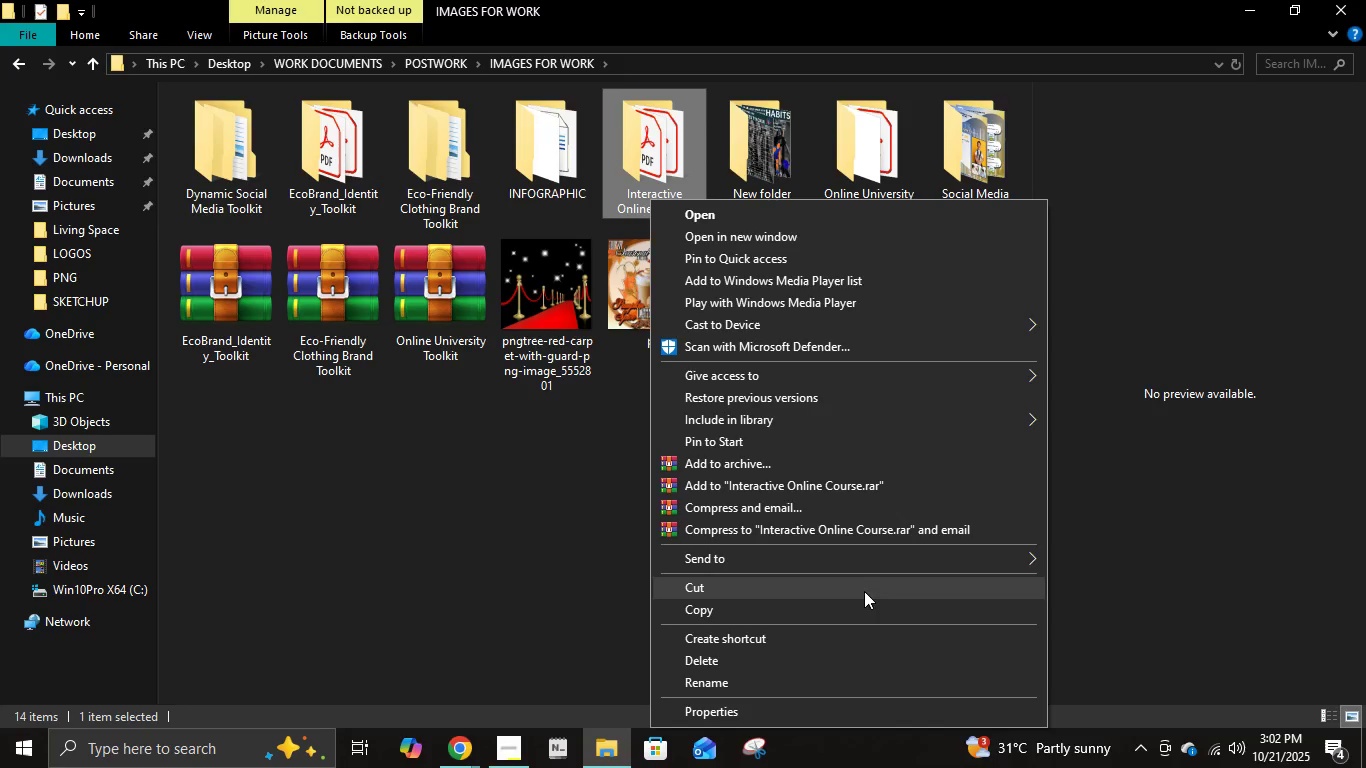 
left_click([867, 566])
 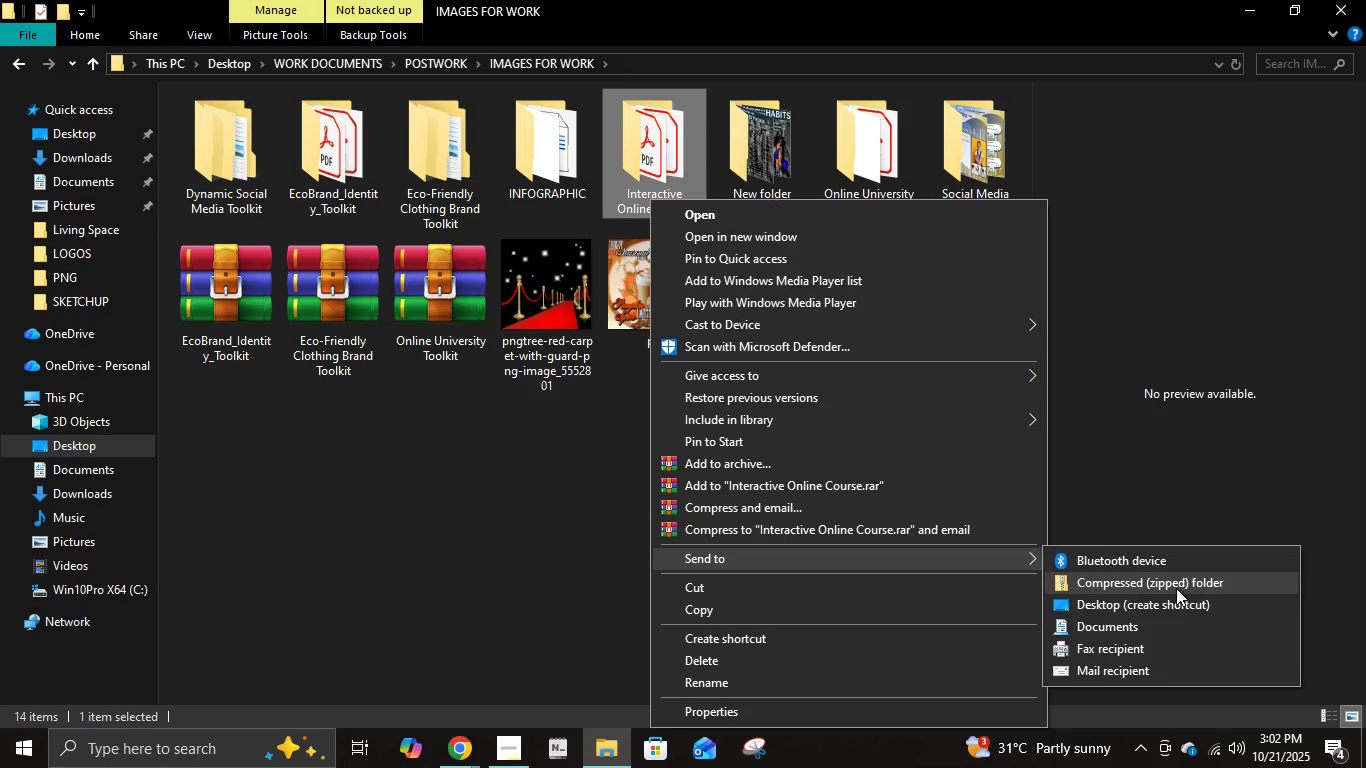 
left_click([1176, 588])
 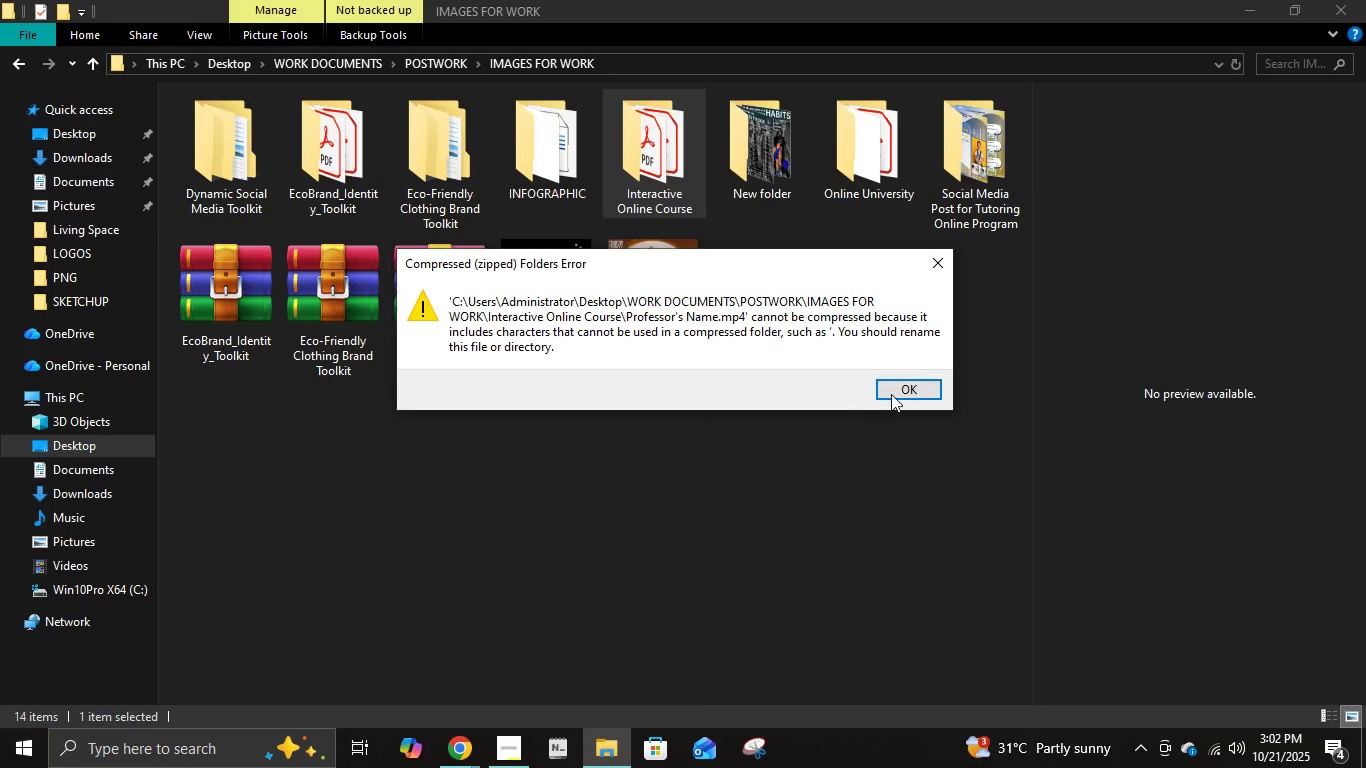 
left_click([893, 394])
 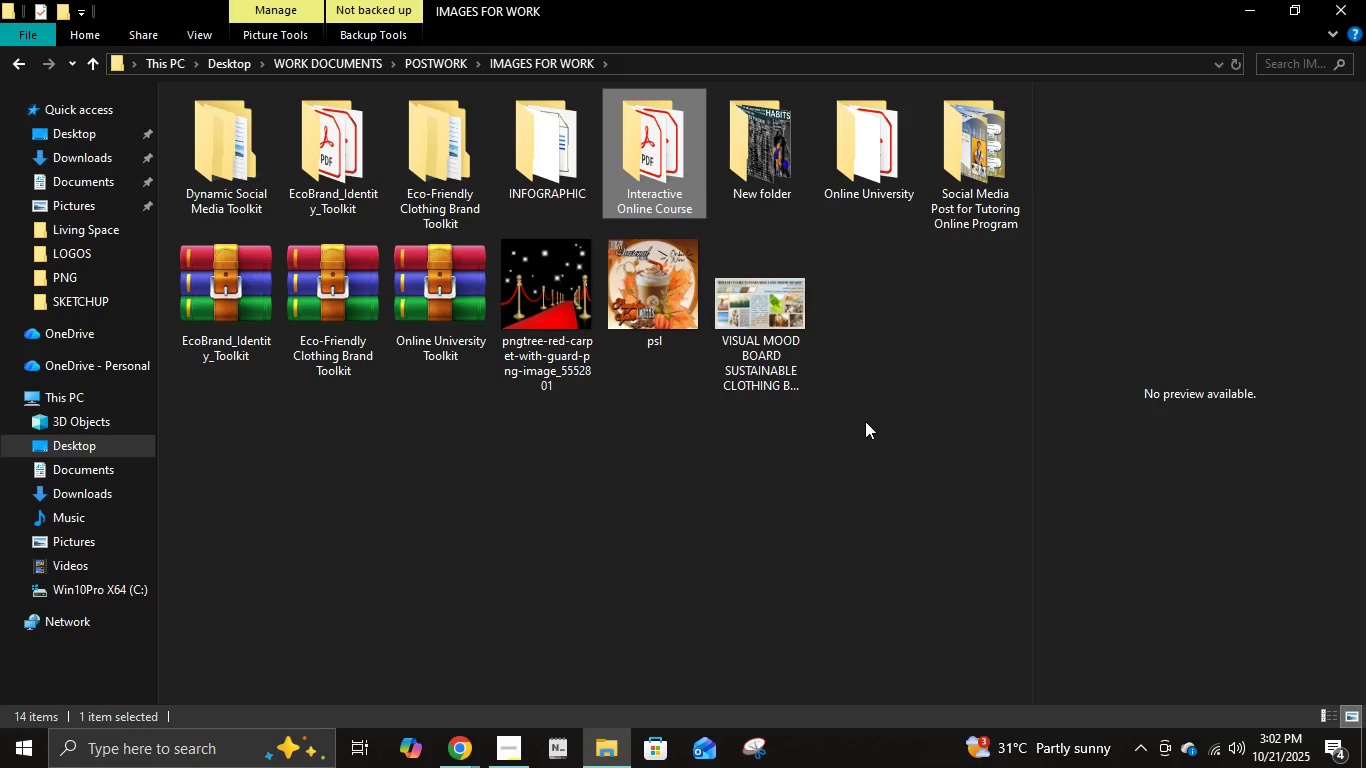 
wait(5.09)
 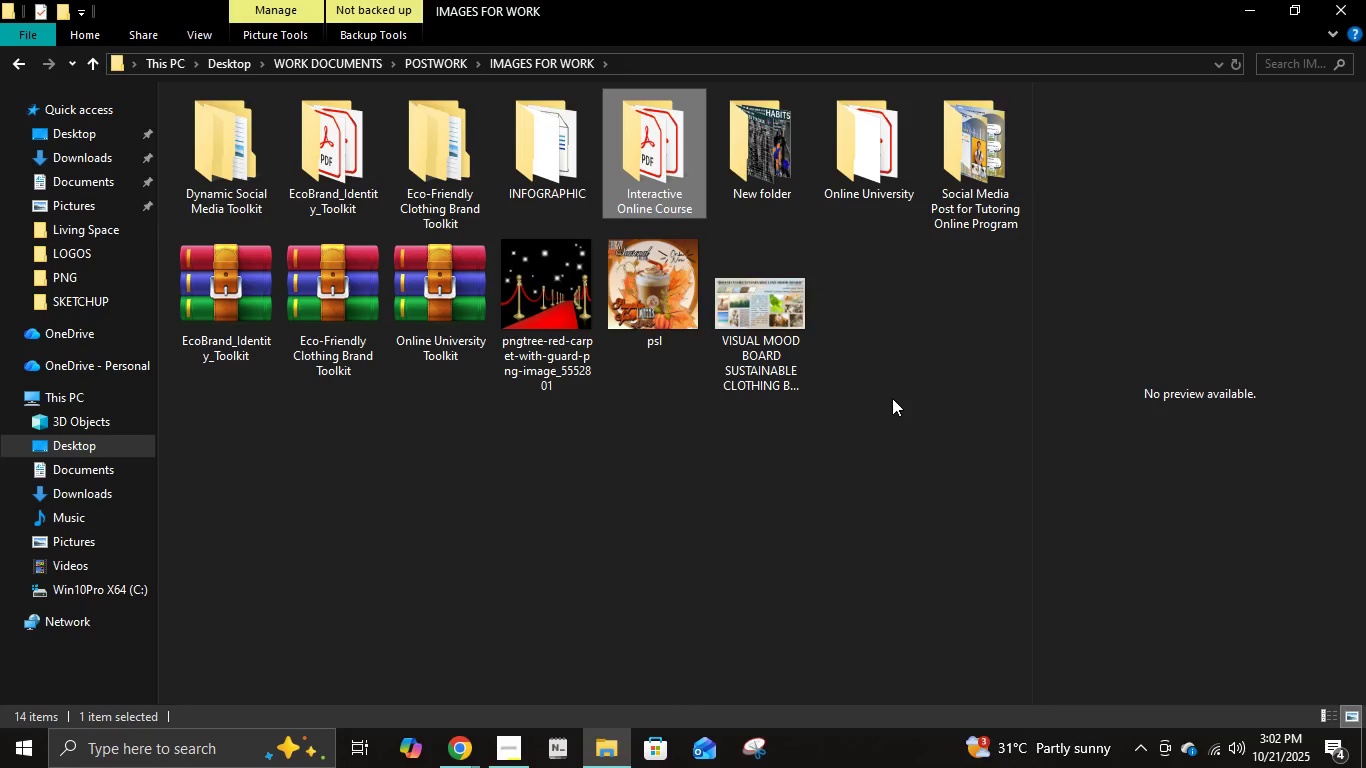 
double_click([637, 172])
 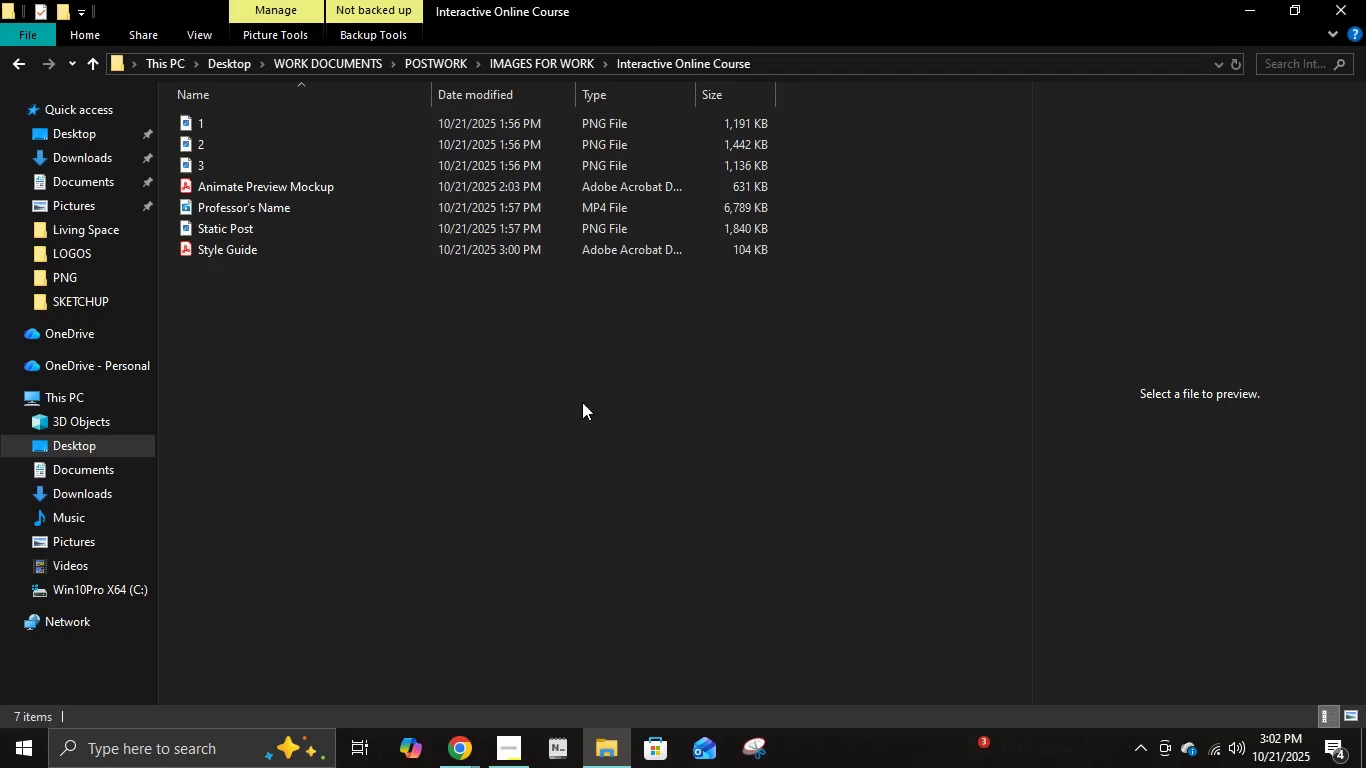 
left_click([582, 404])
 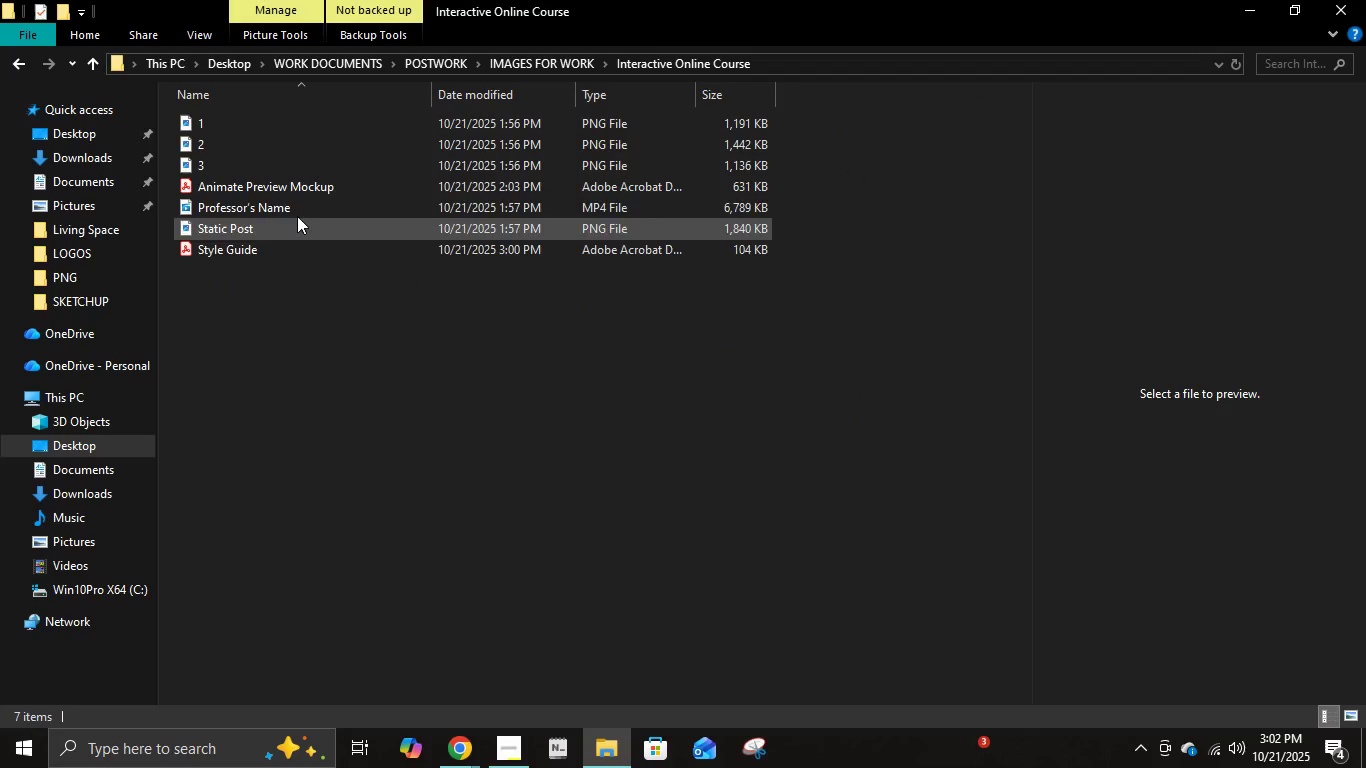 
left_click([295, 207])
 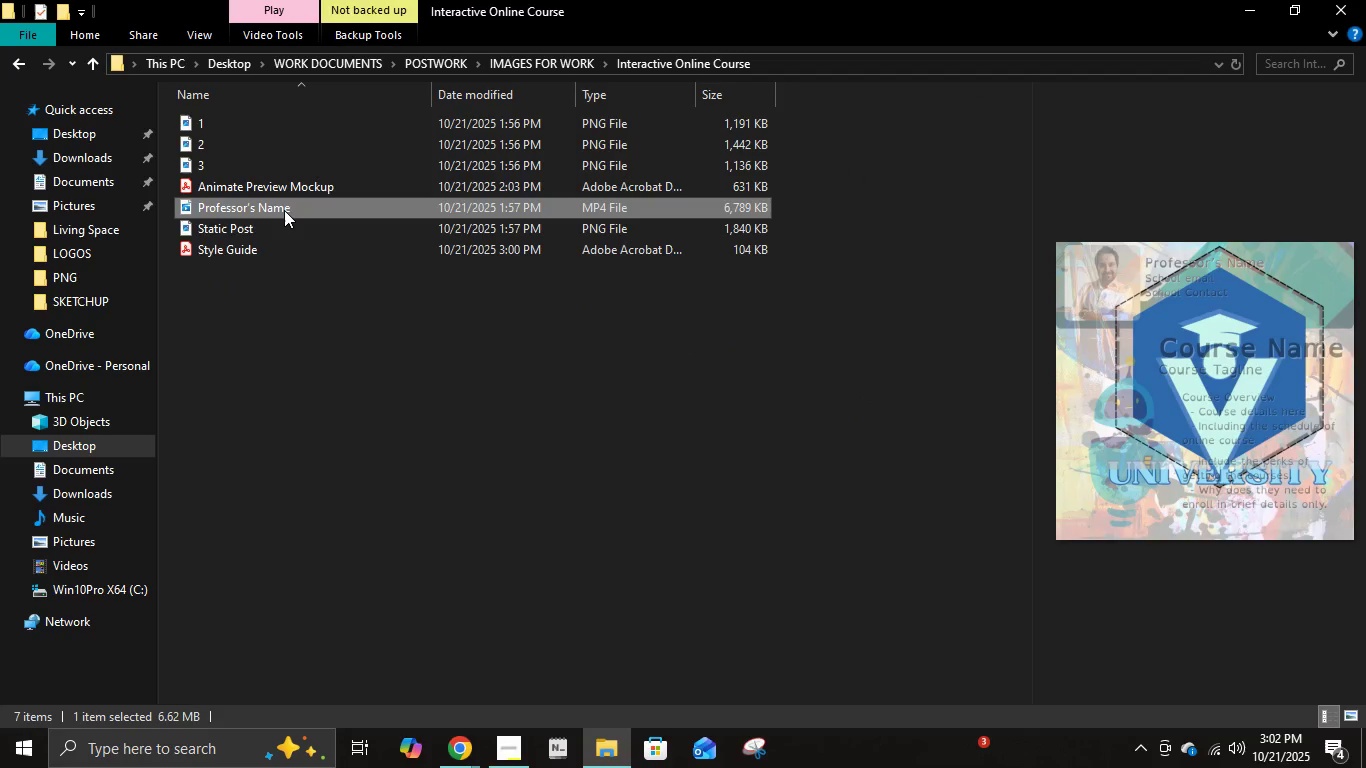 
left_click([284, 210])
 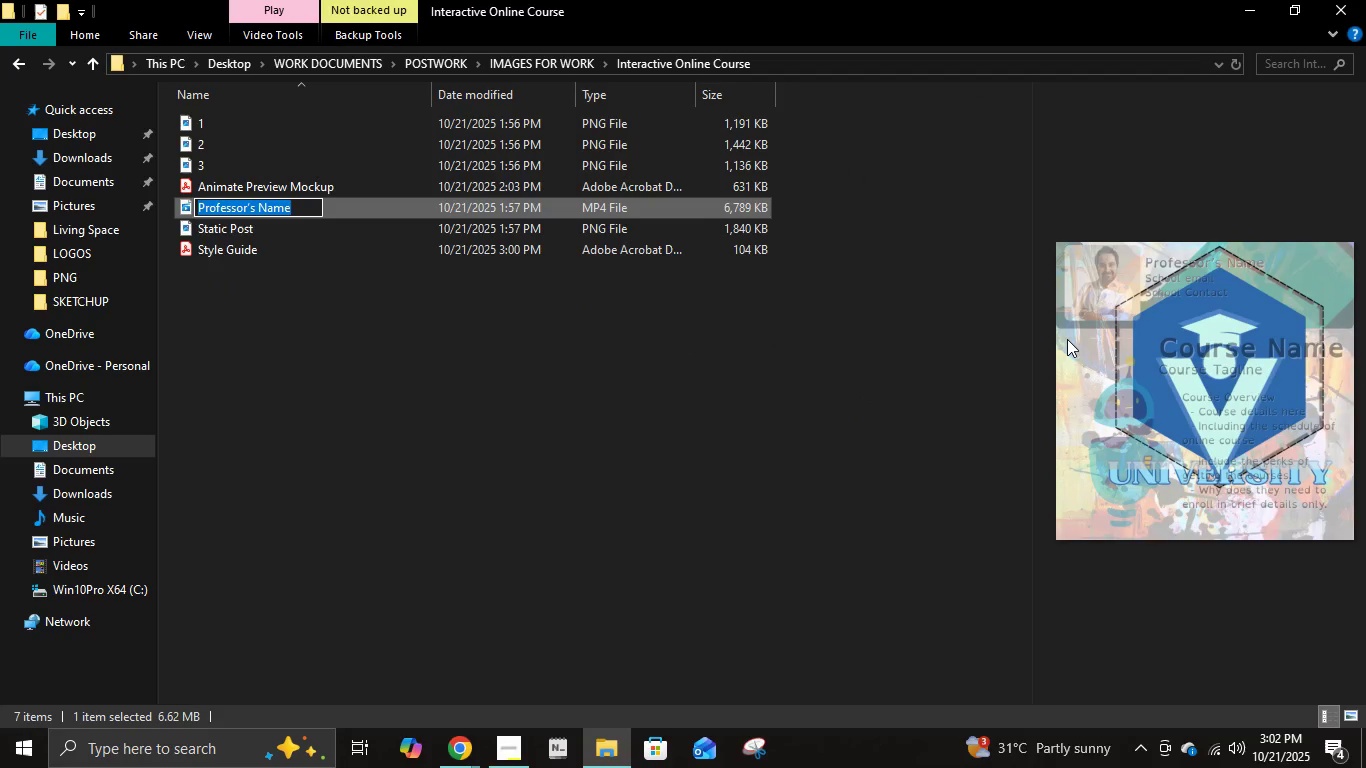 
type(MP4)
 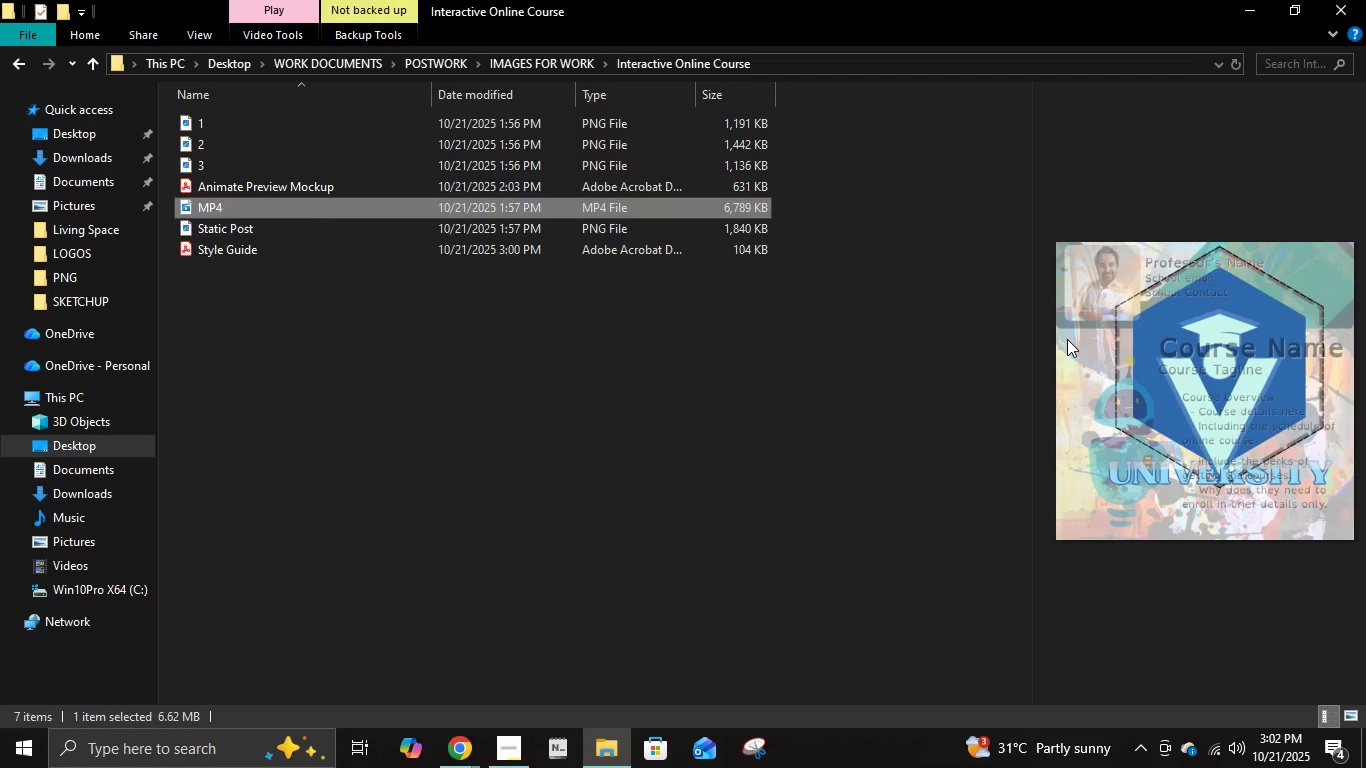 
 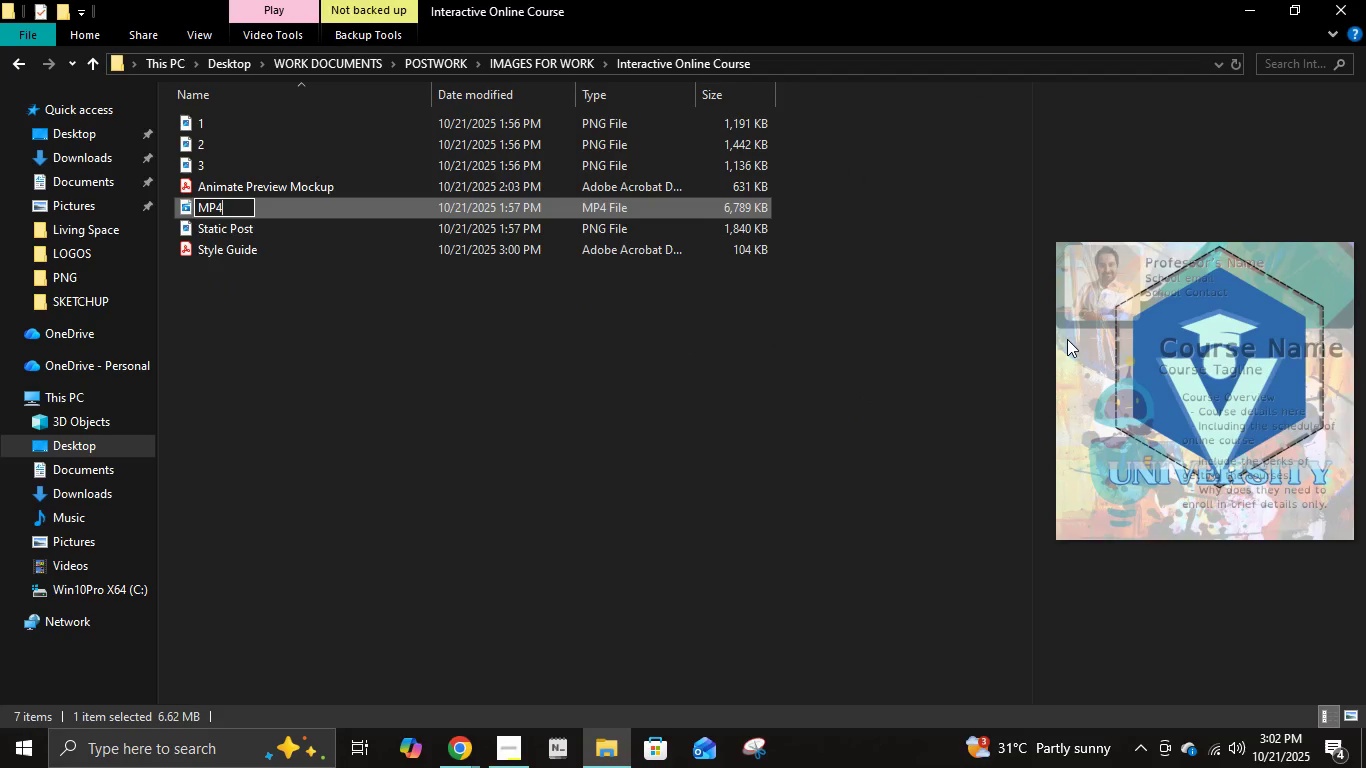 
key(Enter)
 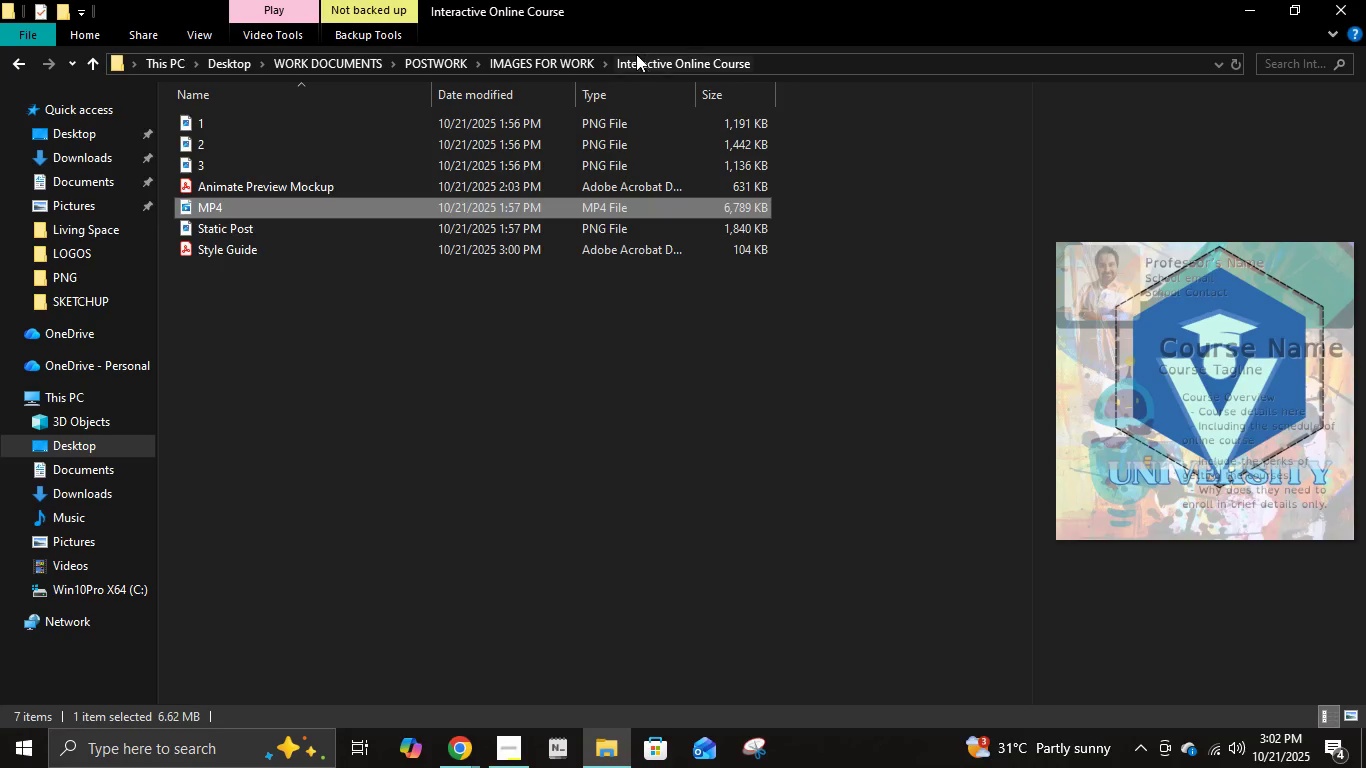 
left_click([567, 57])
 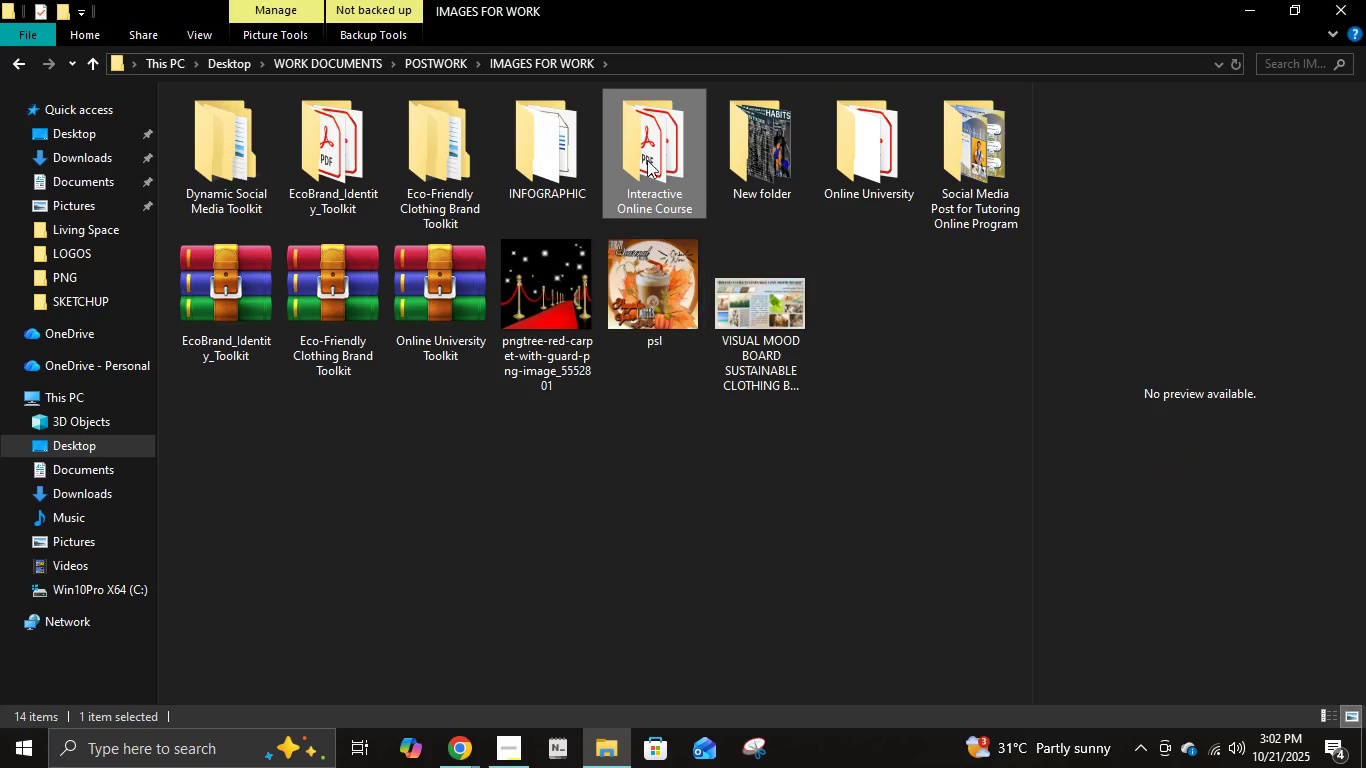 
right_click([645, 137])
 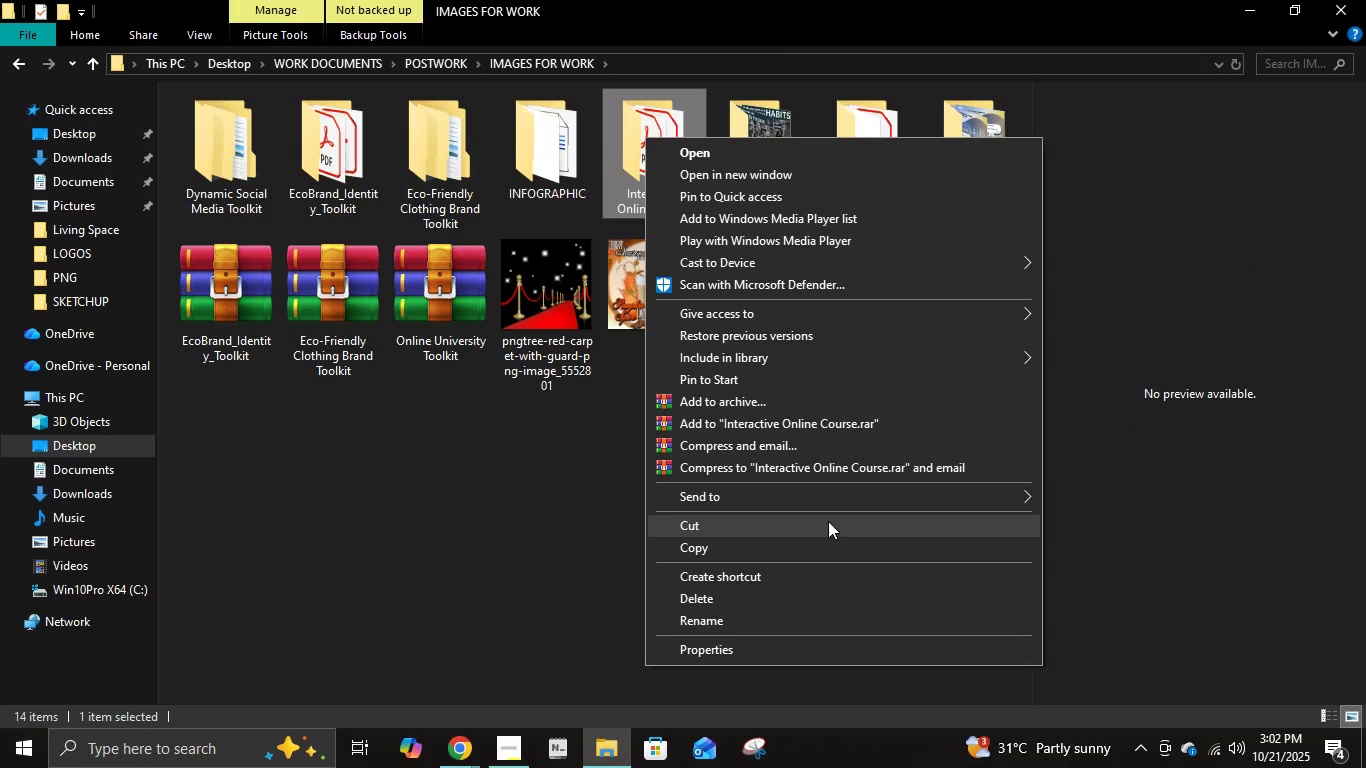 
left_click([832, 504])
 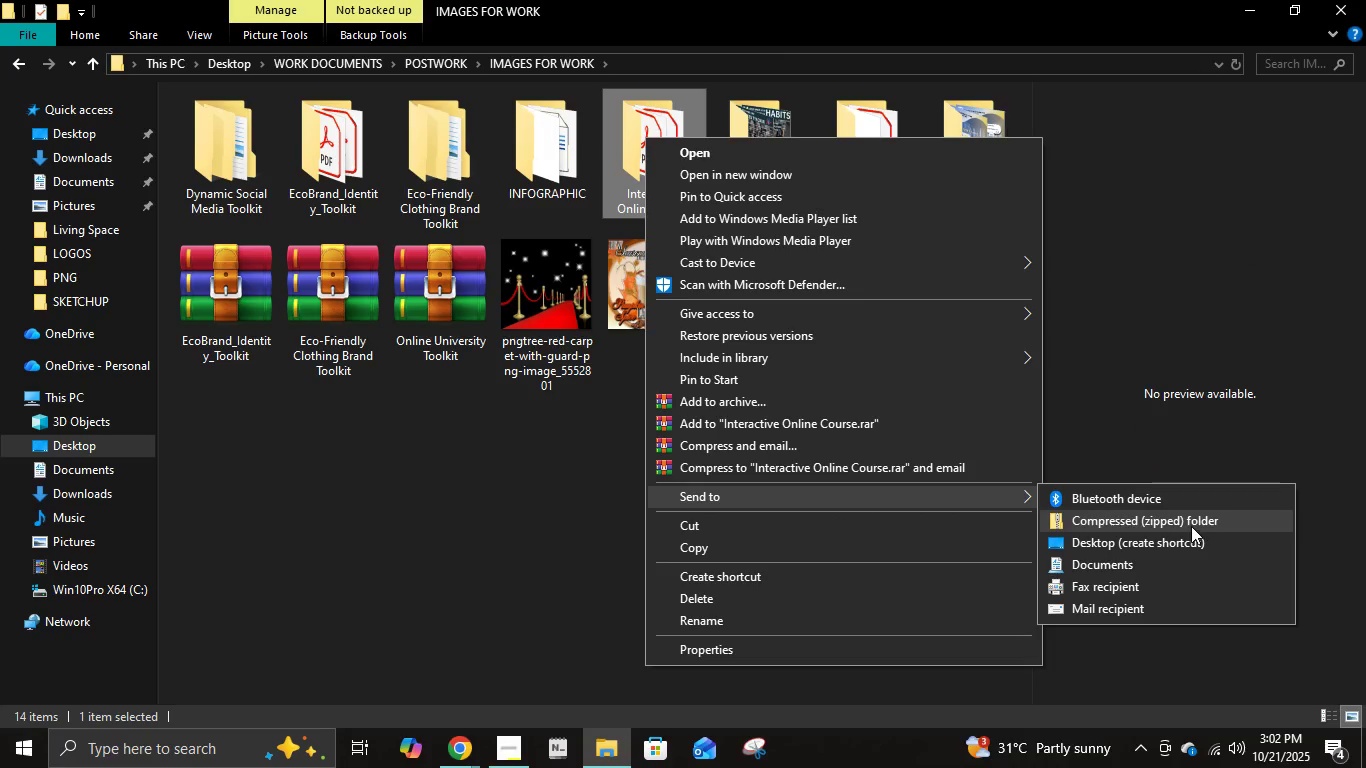 
left_click([1191, 526])
 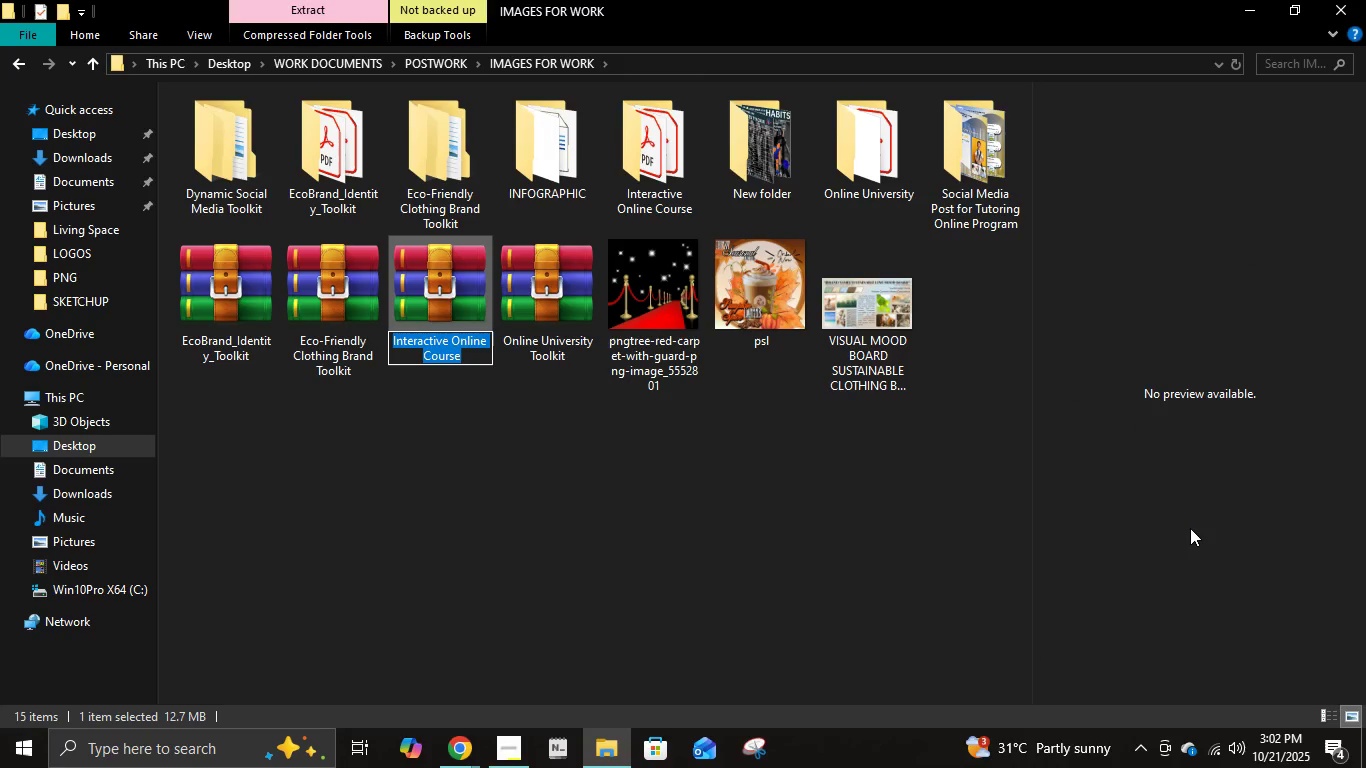 